 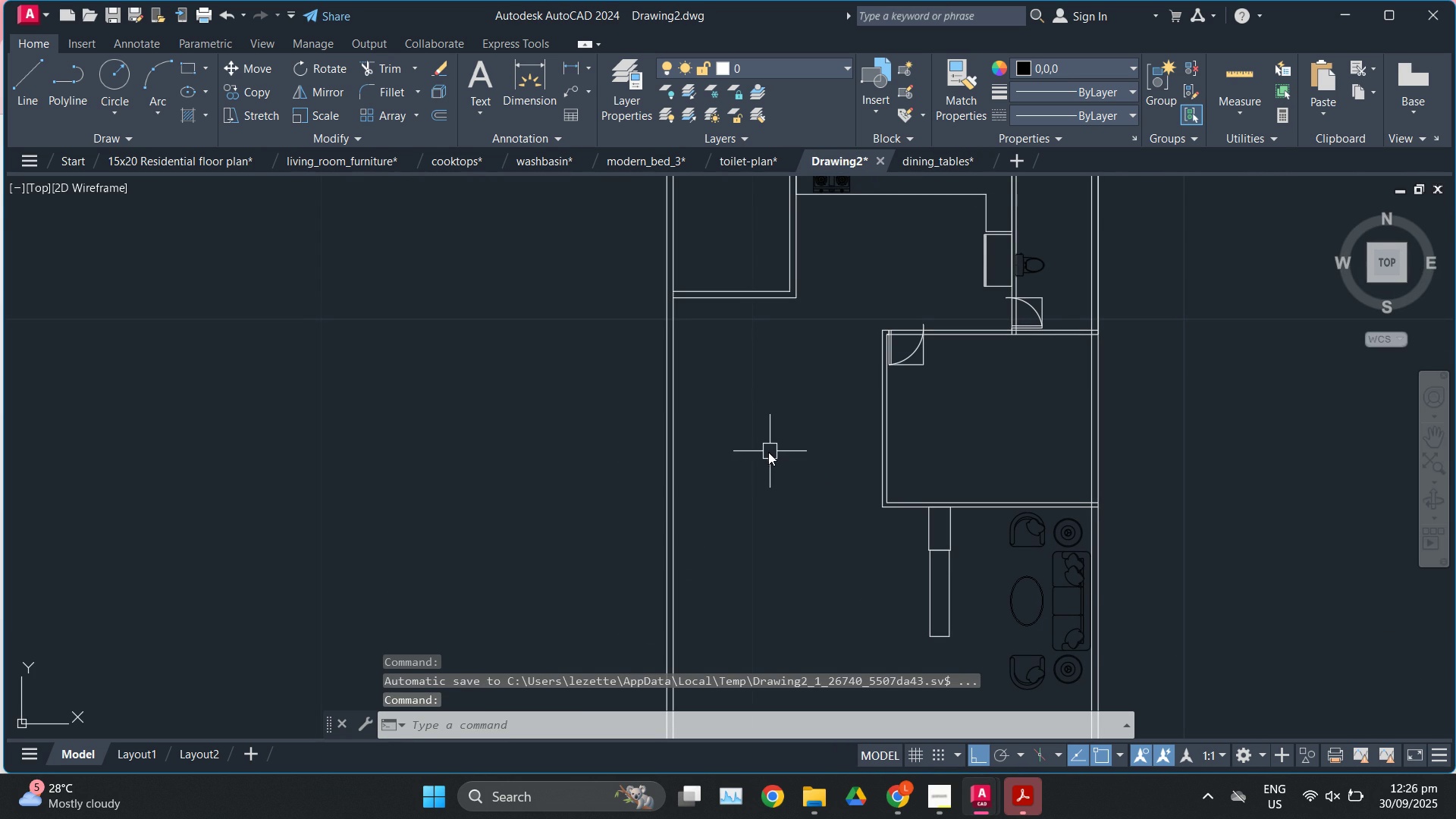 
scroll: coordinate [503, 582], scroll_direction: down, amount: 20.0
 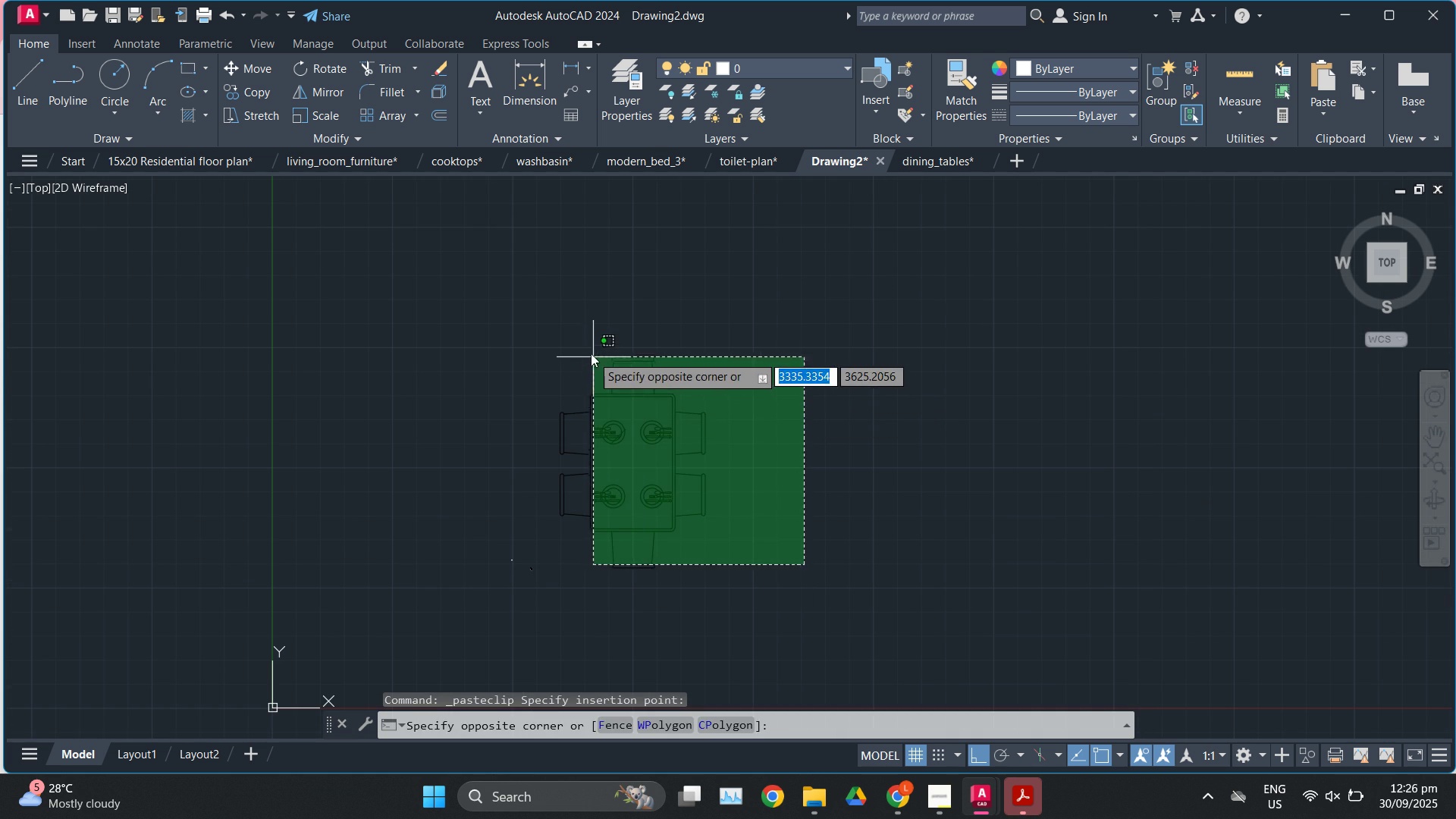 
left_click([573, 333])
 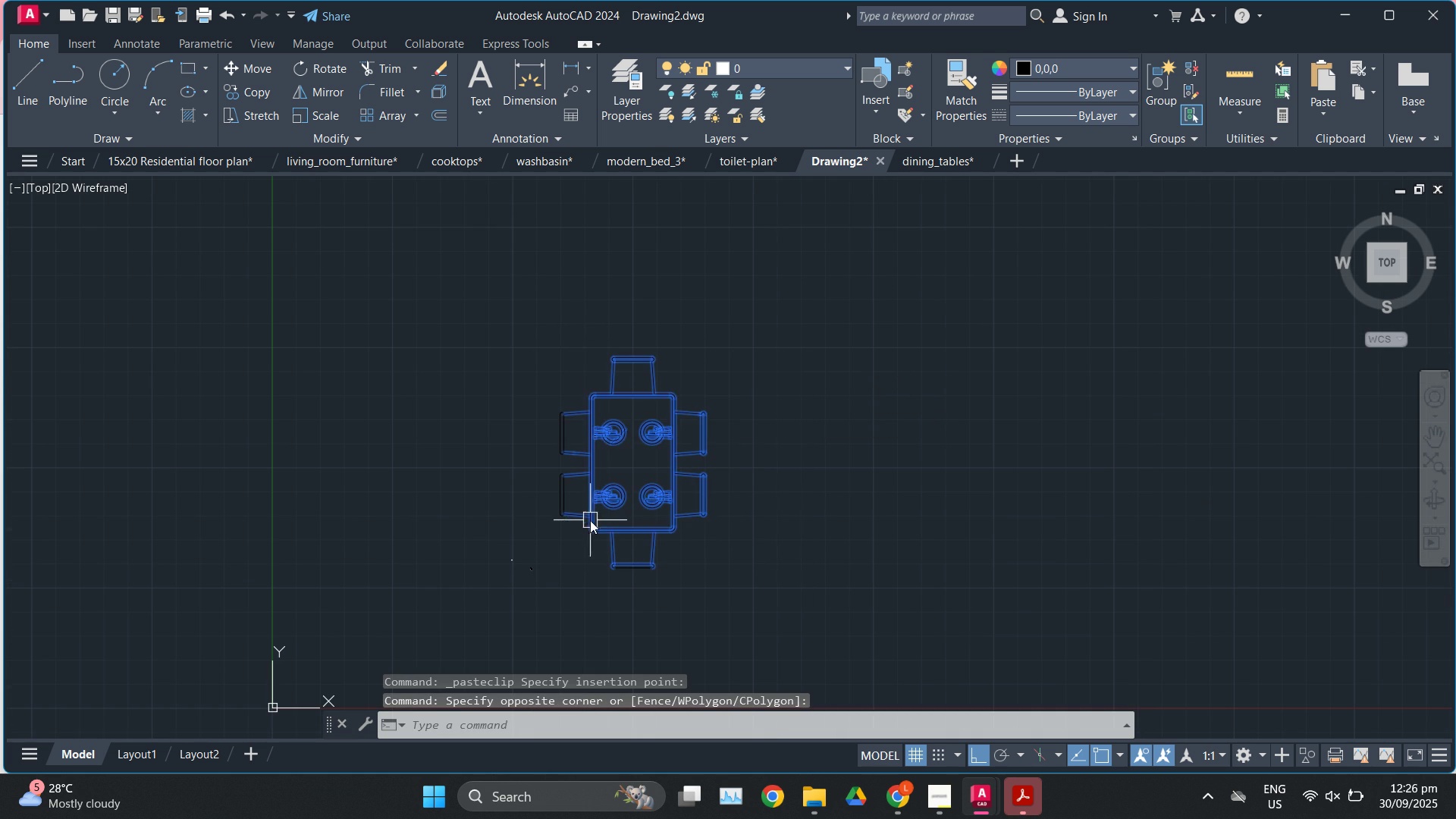 
scroll: coordinate [586, 524], scroll_direction: up, amount: 2.0
 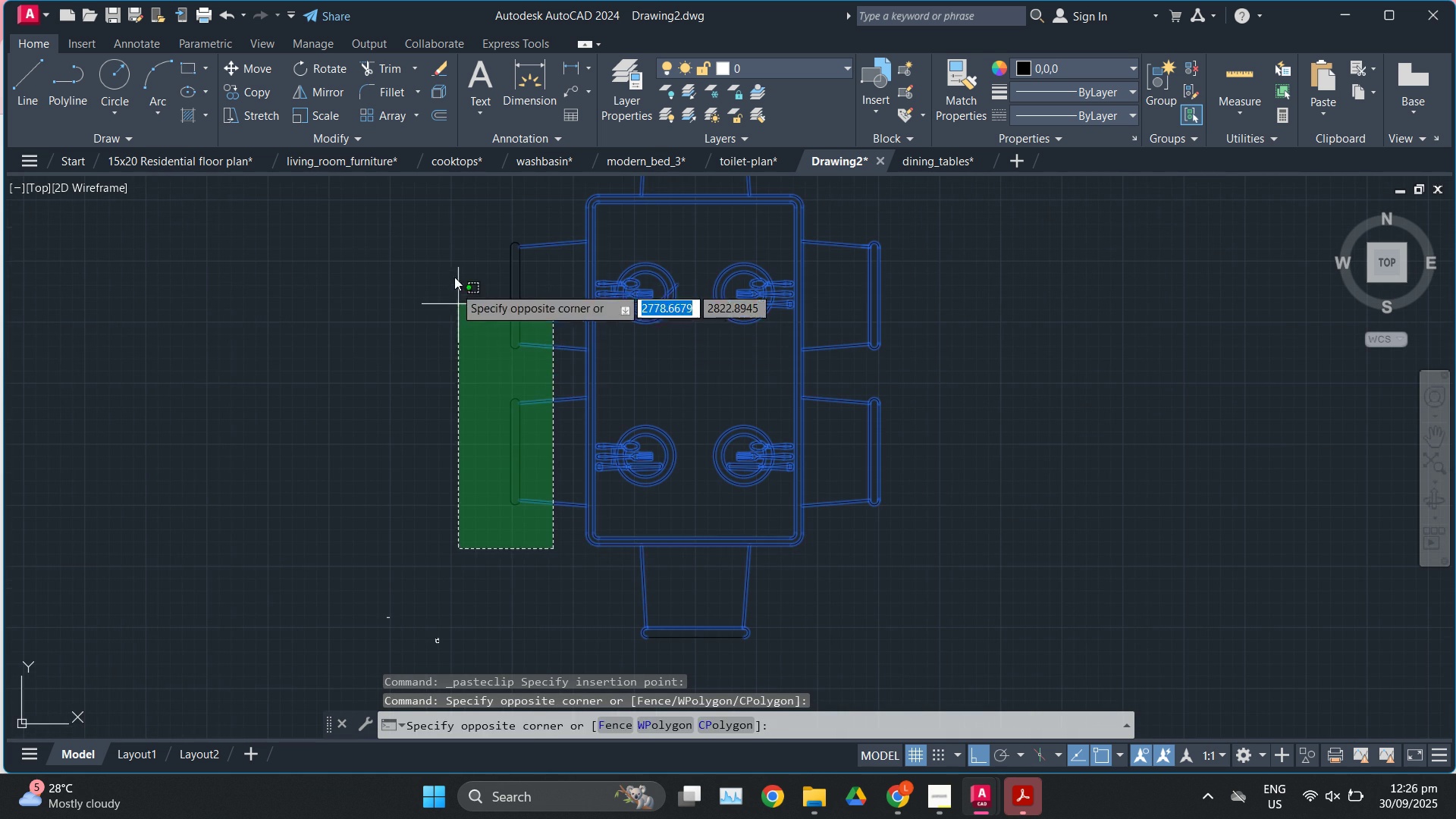 
left_click([454, 249])
 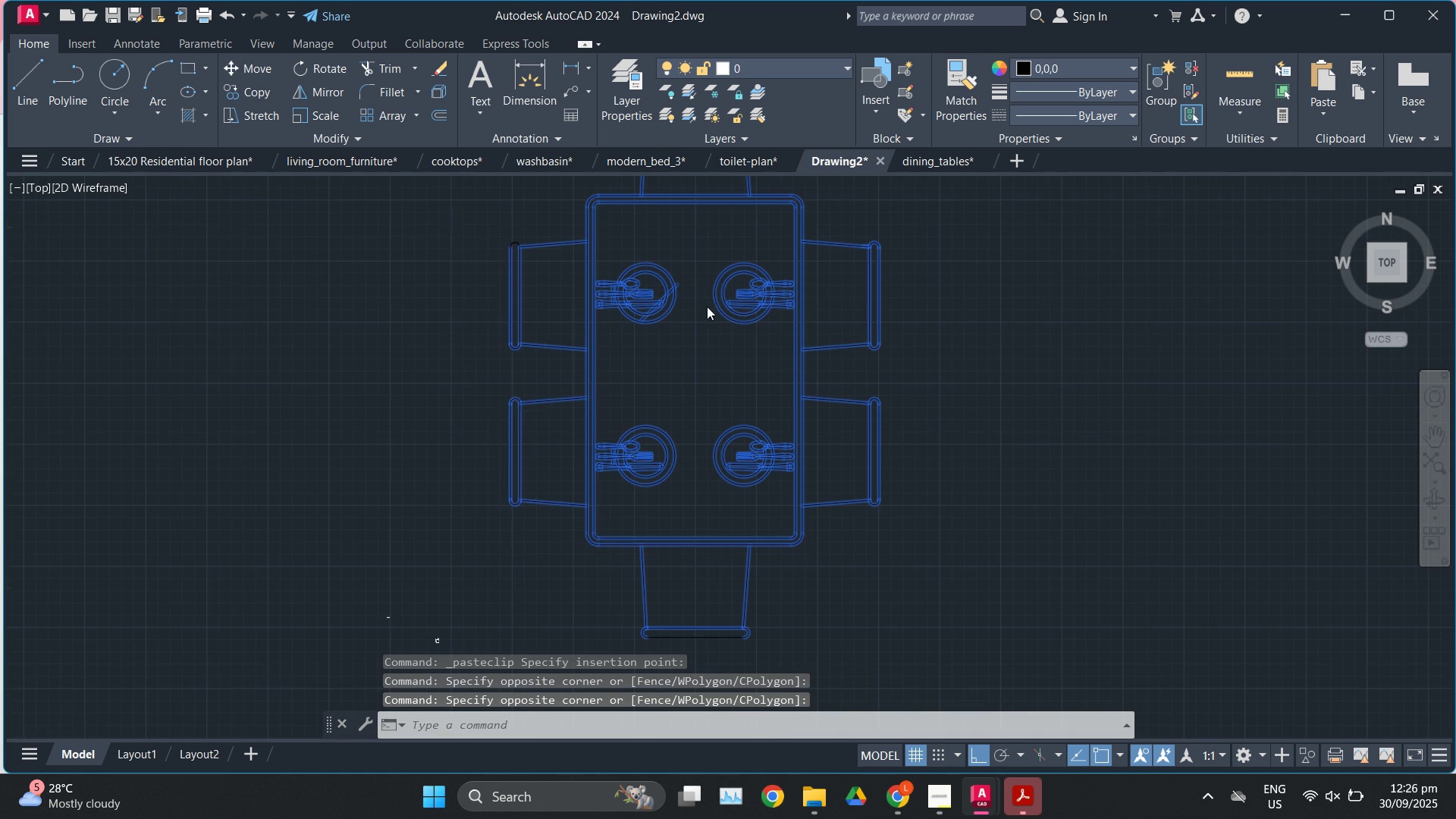 
scroll: coordinate [719, 309], scroll_direction: down, amount: 2.0
 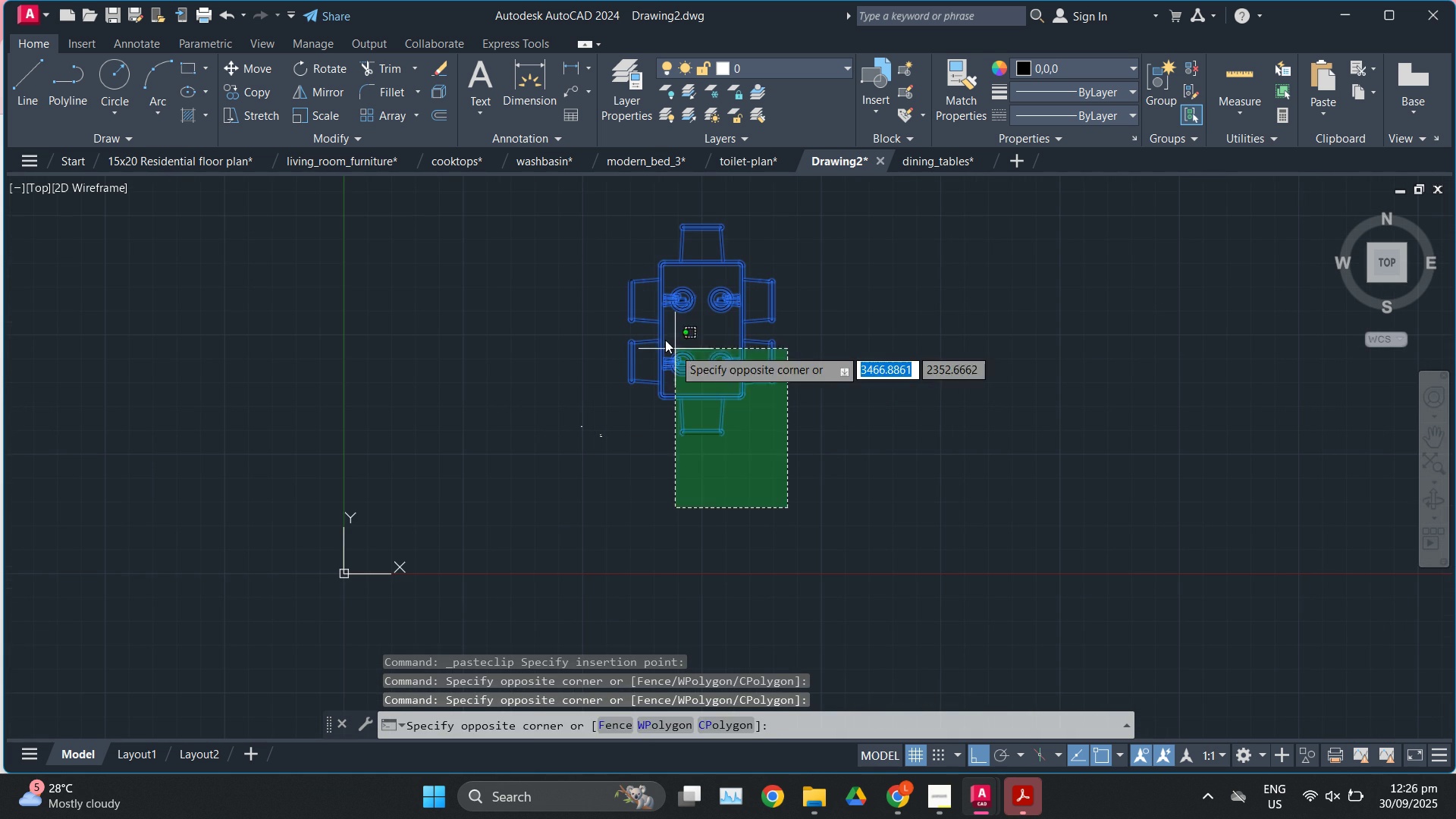 
left_click([661, 337])
 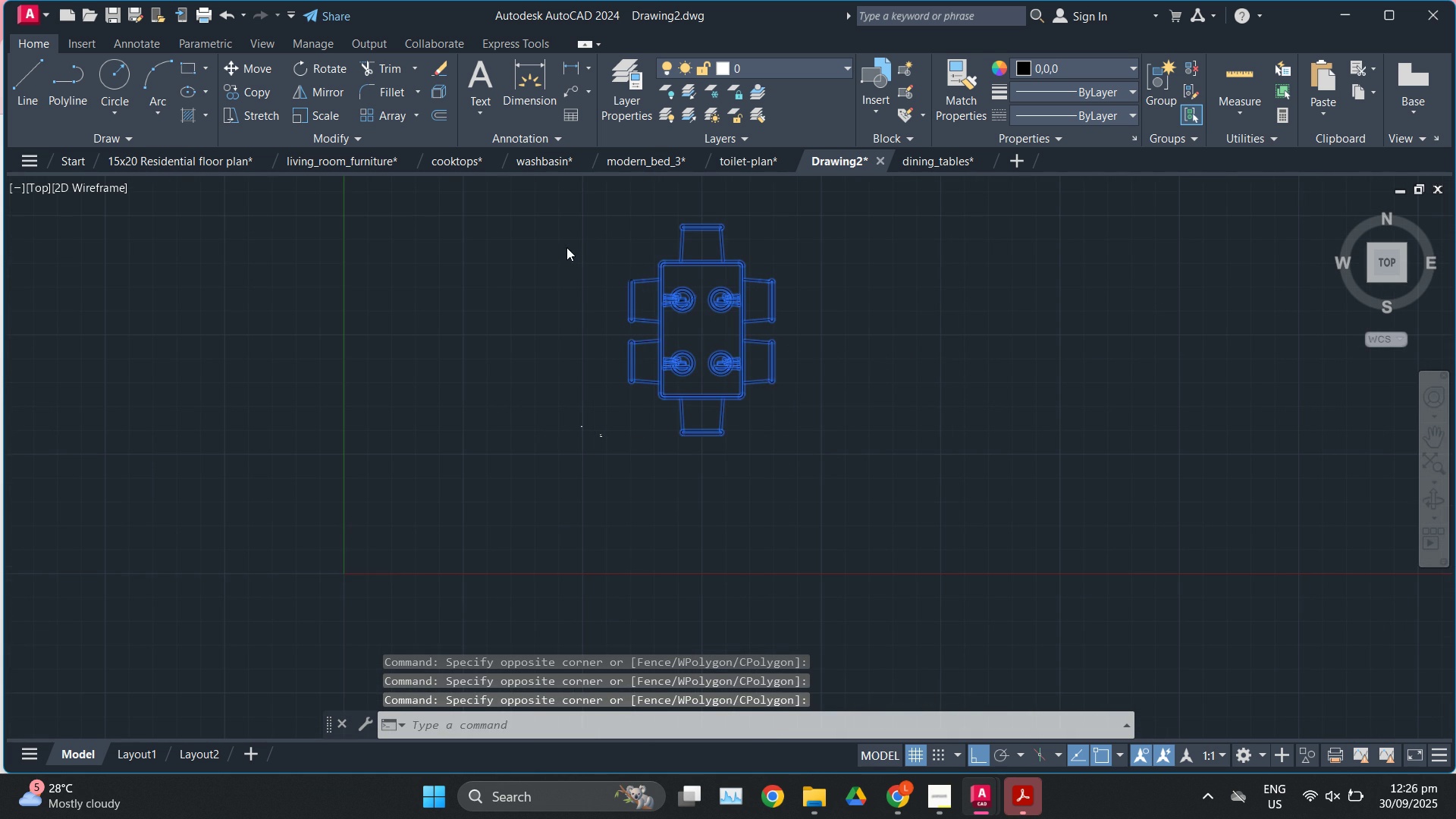 
scroll: coordinate [740, 461], scroll_direction: up, amount: 3.0
 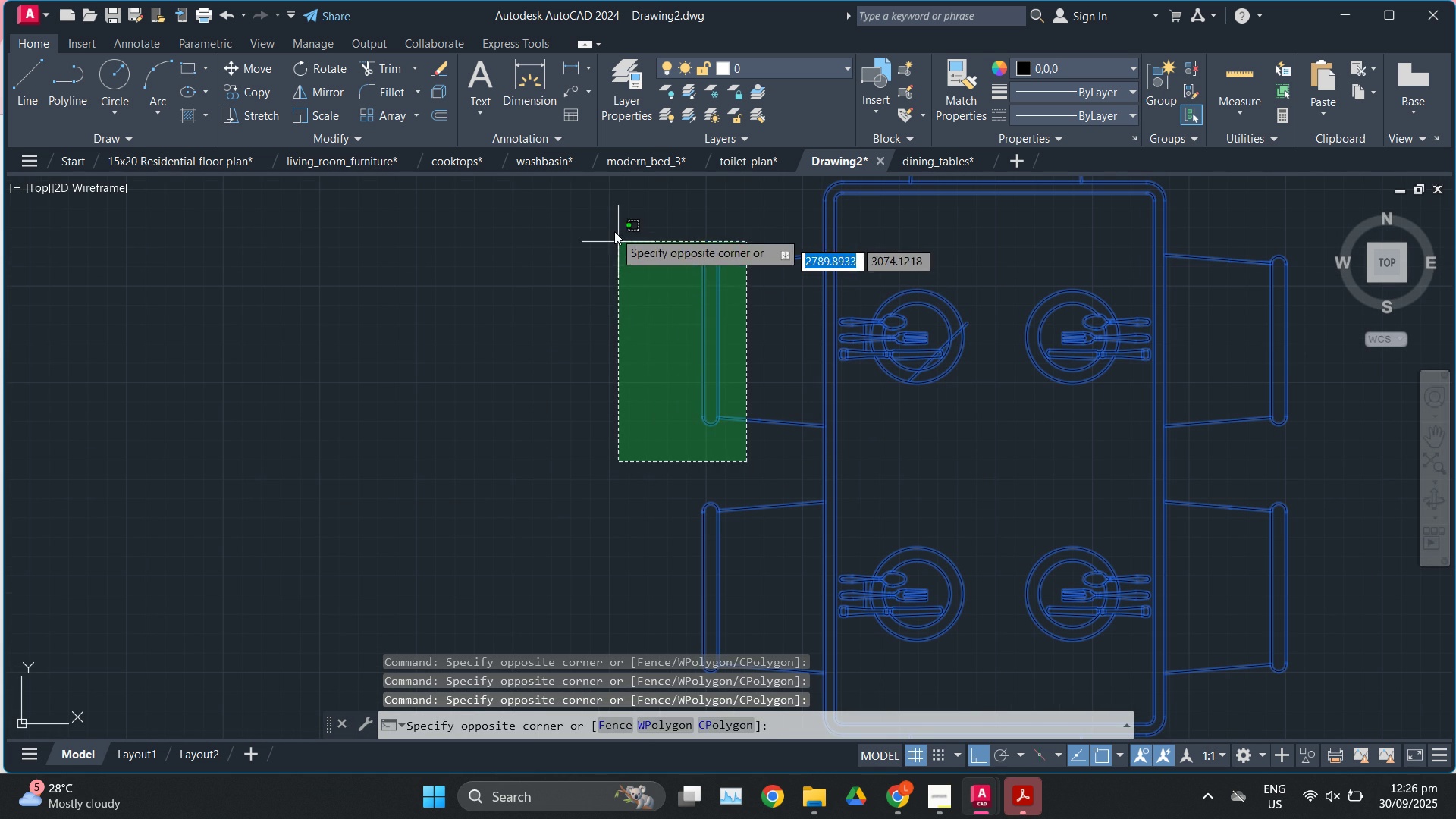 
left_click([614, 231])
 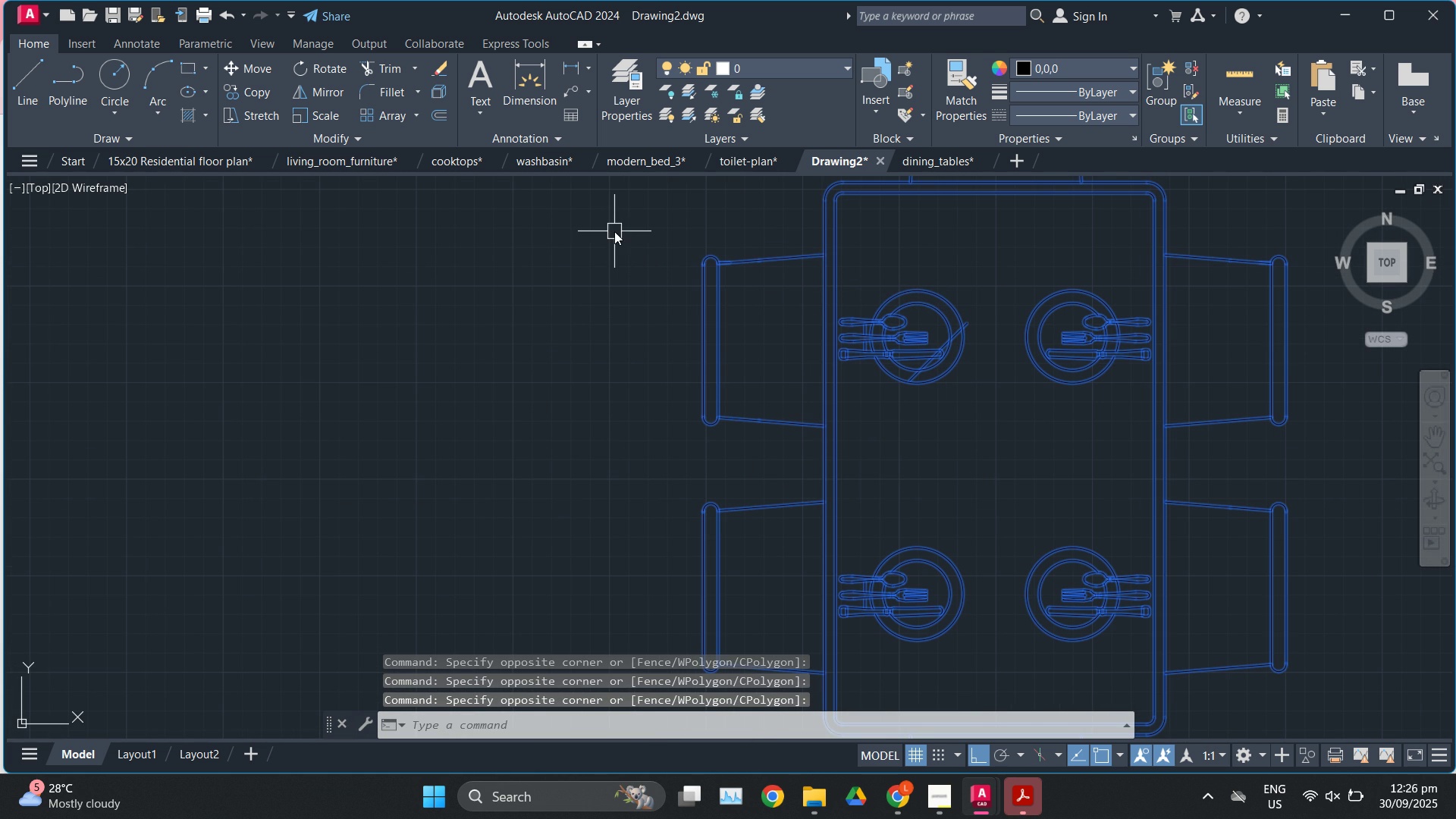 
key(G)
 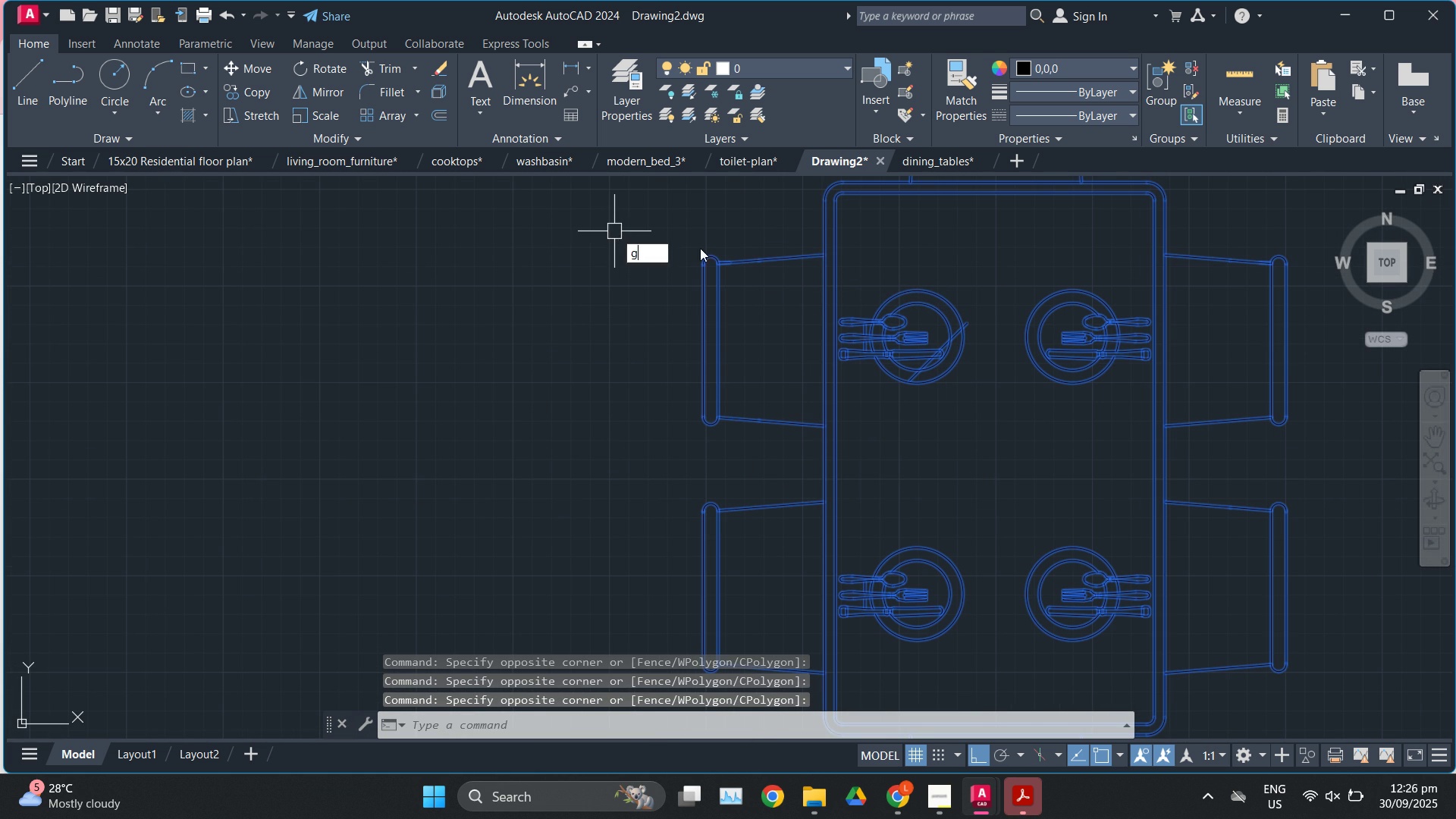 
key(Enter)
 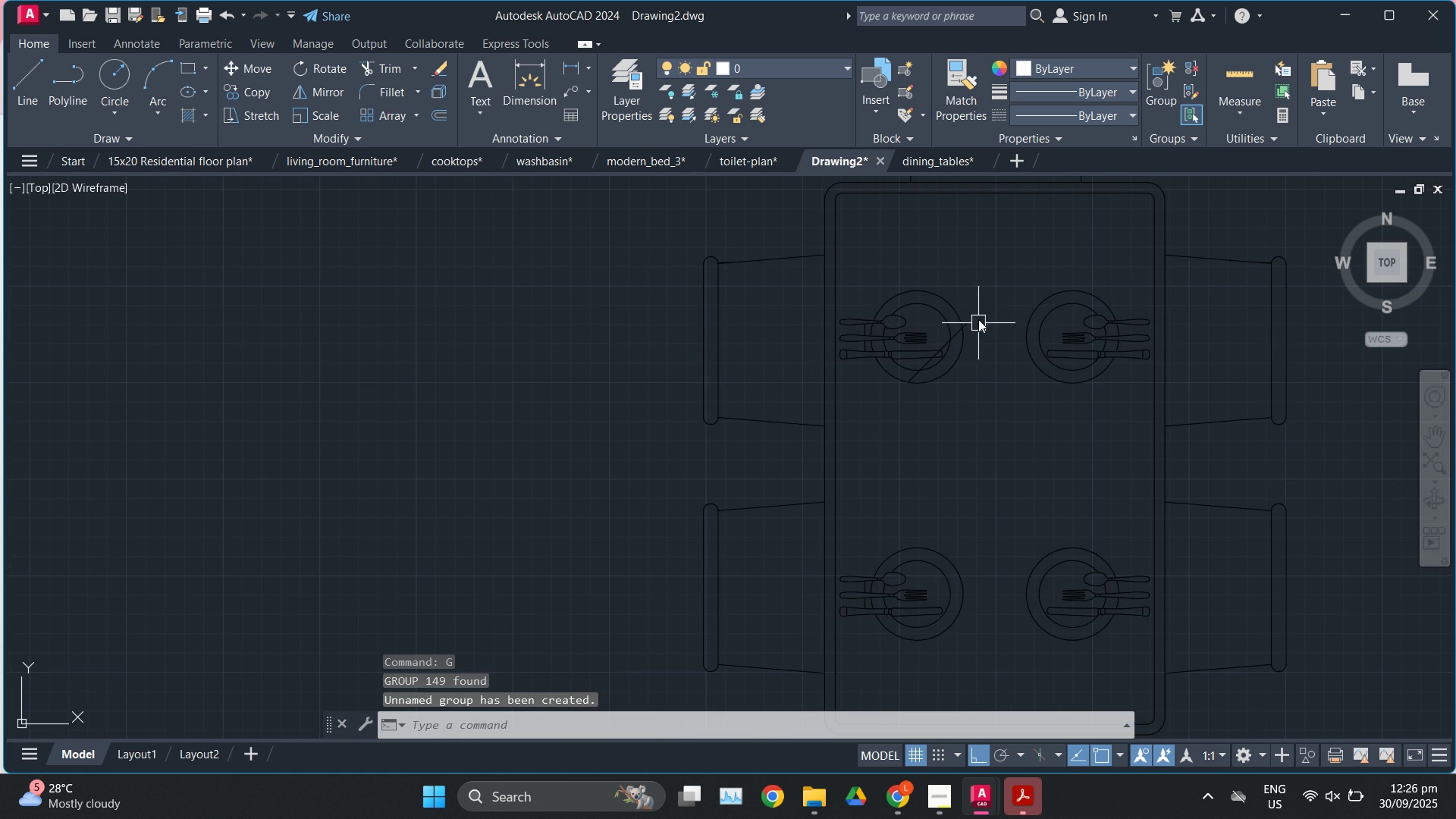 
left_click([946, 297])
 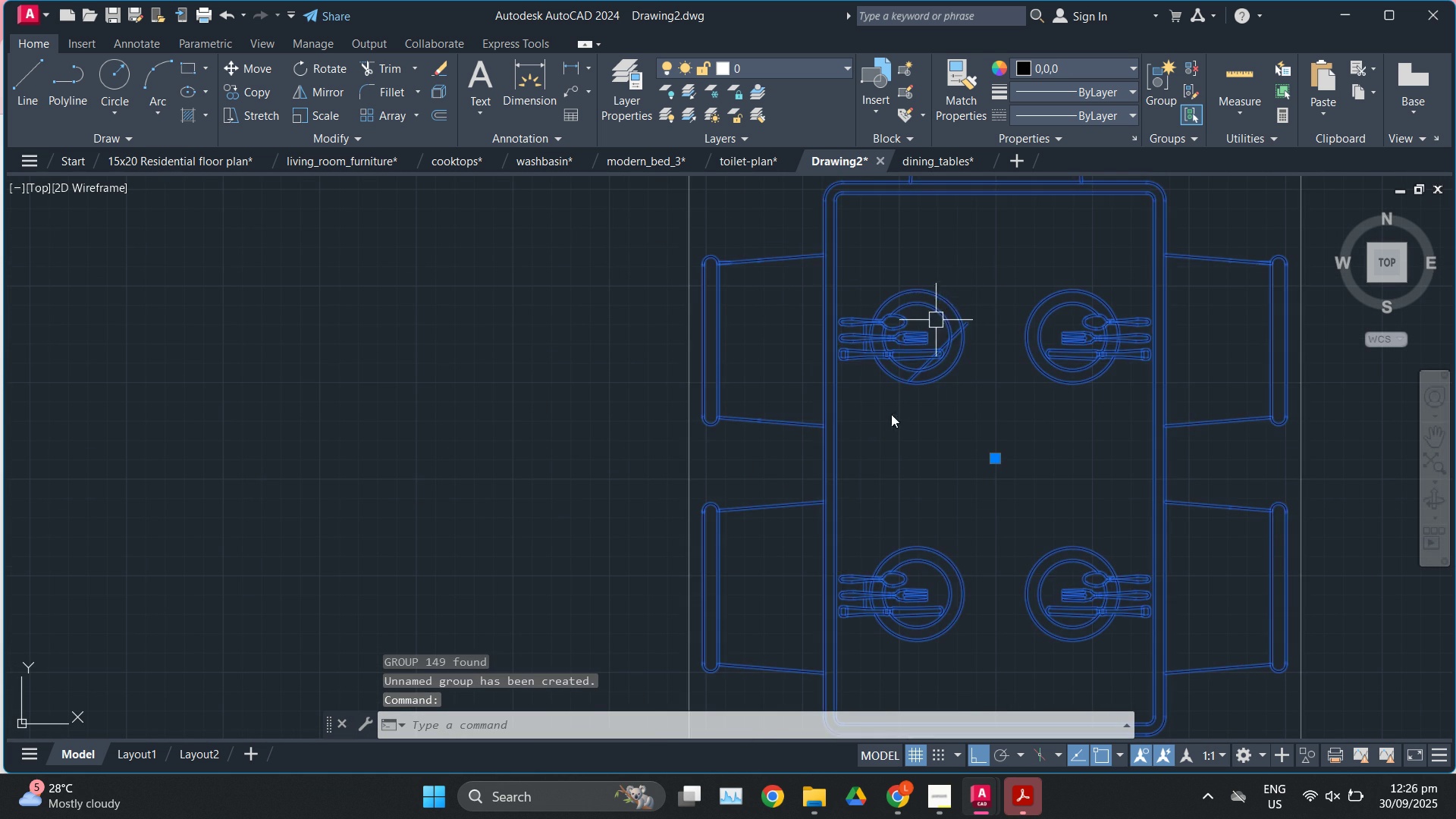 
scroll: coordinate [891, 416], scroll_direction: down, amount: 1.0
 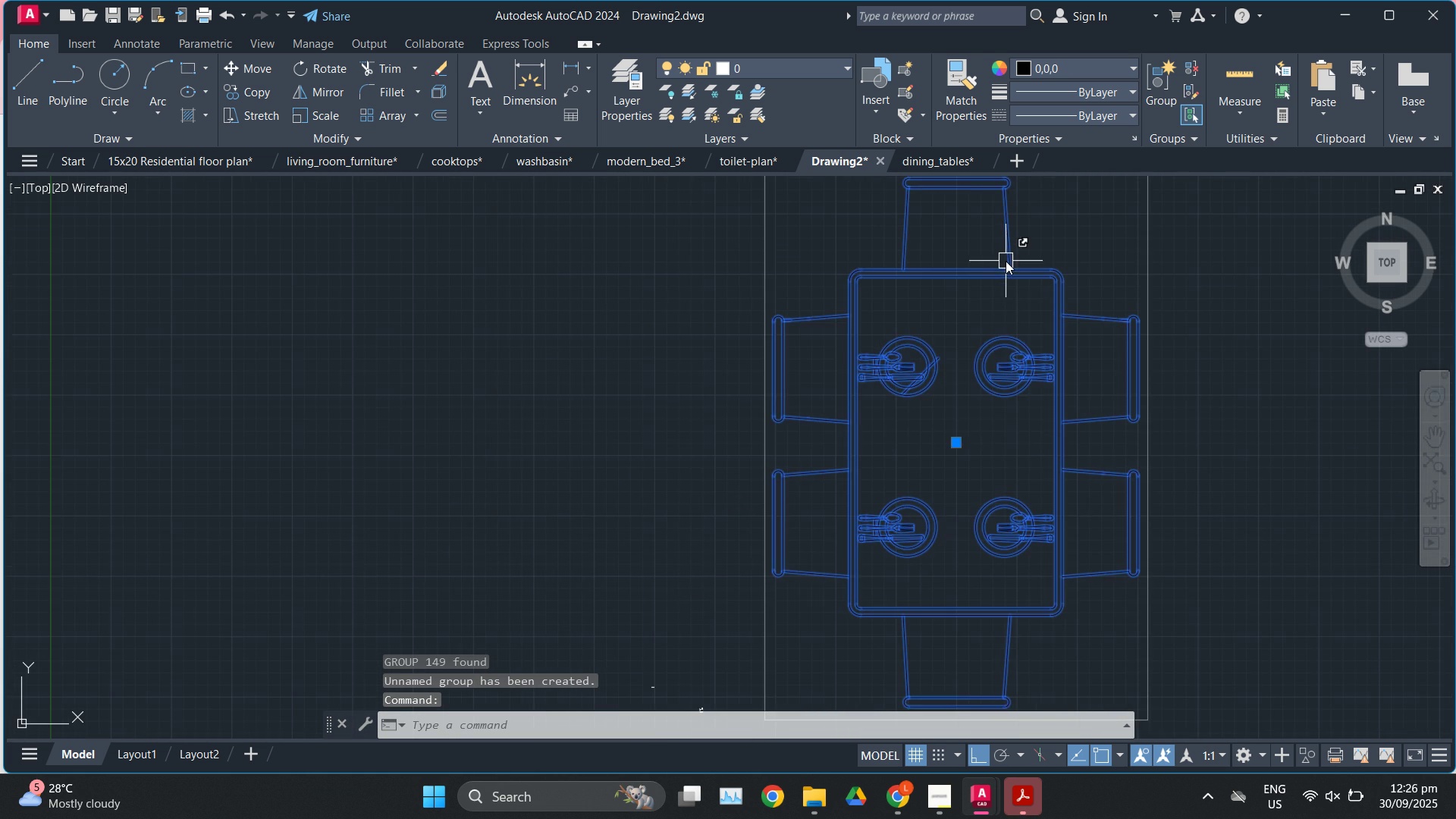 
scroll: coordinate [1006, 261], scroll_direction: up, amount: 1.0
 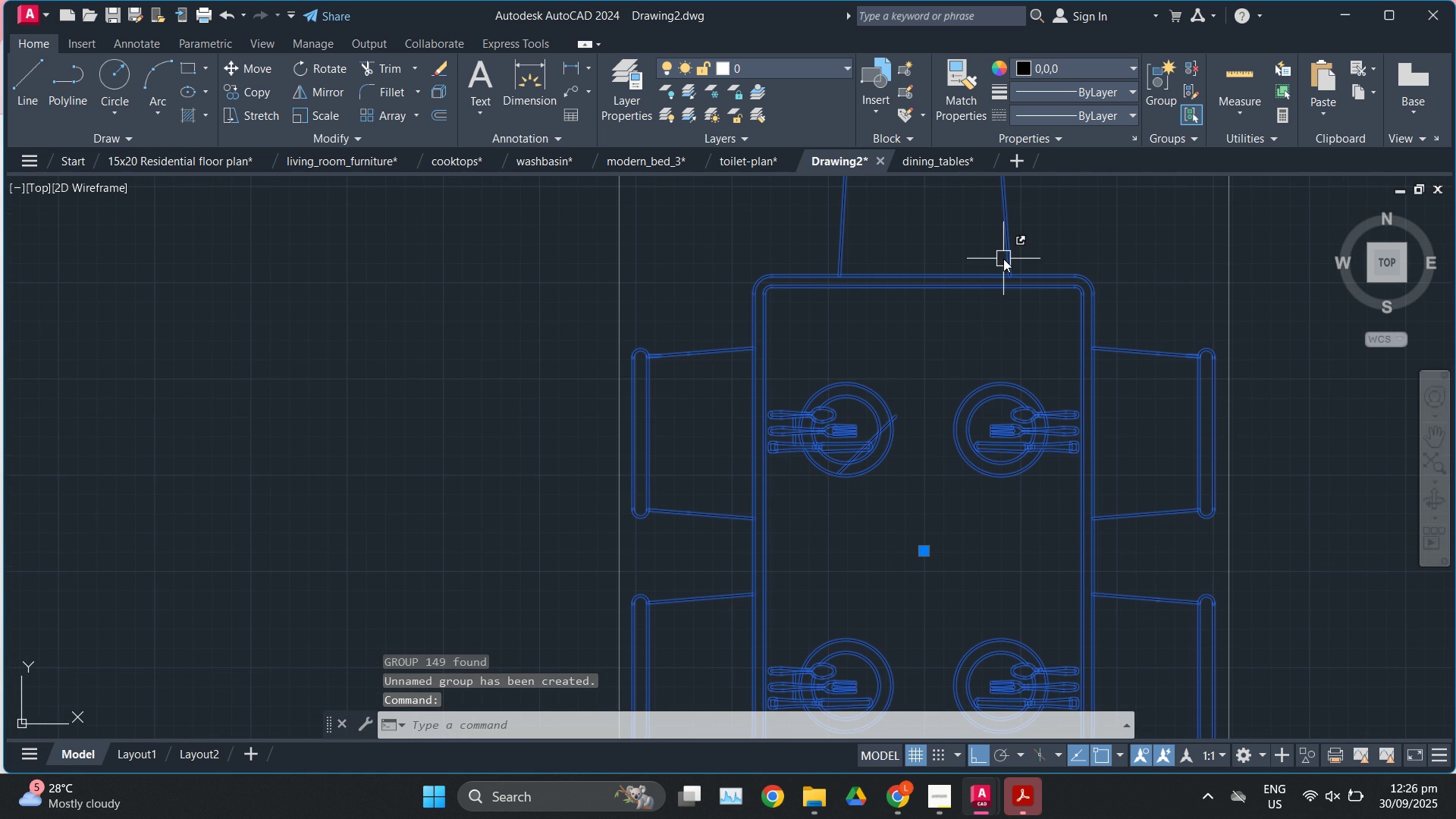 
type(sc)
 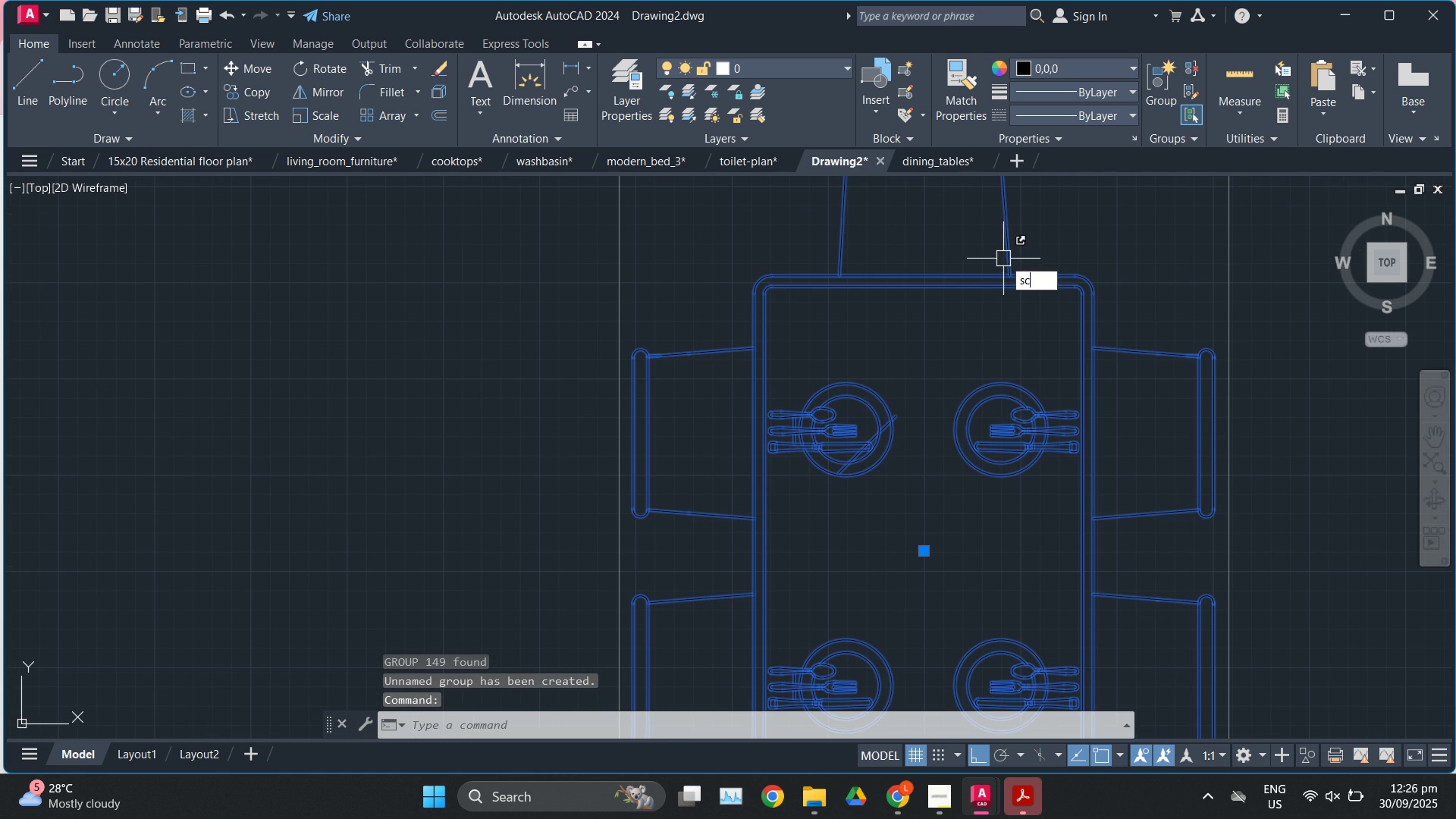 
key(Enter)
 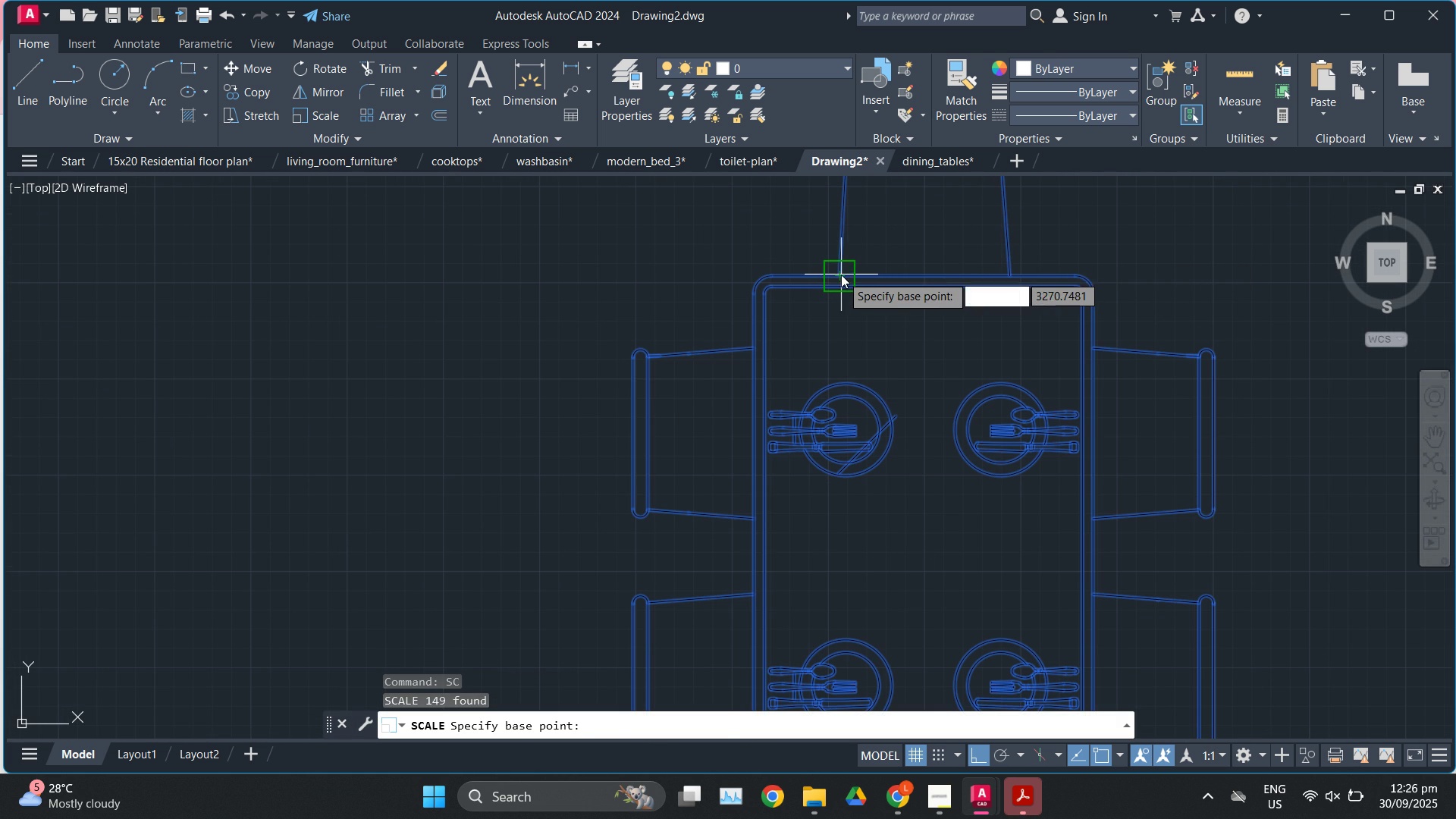 
left_click([841, 275])
 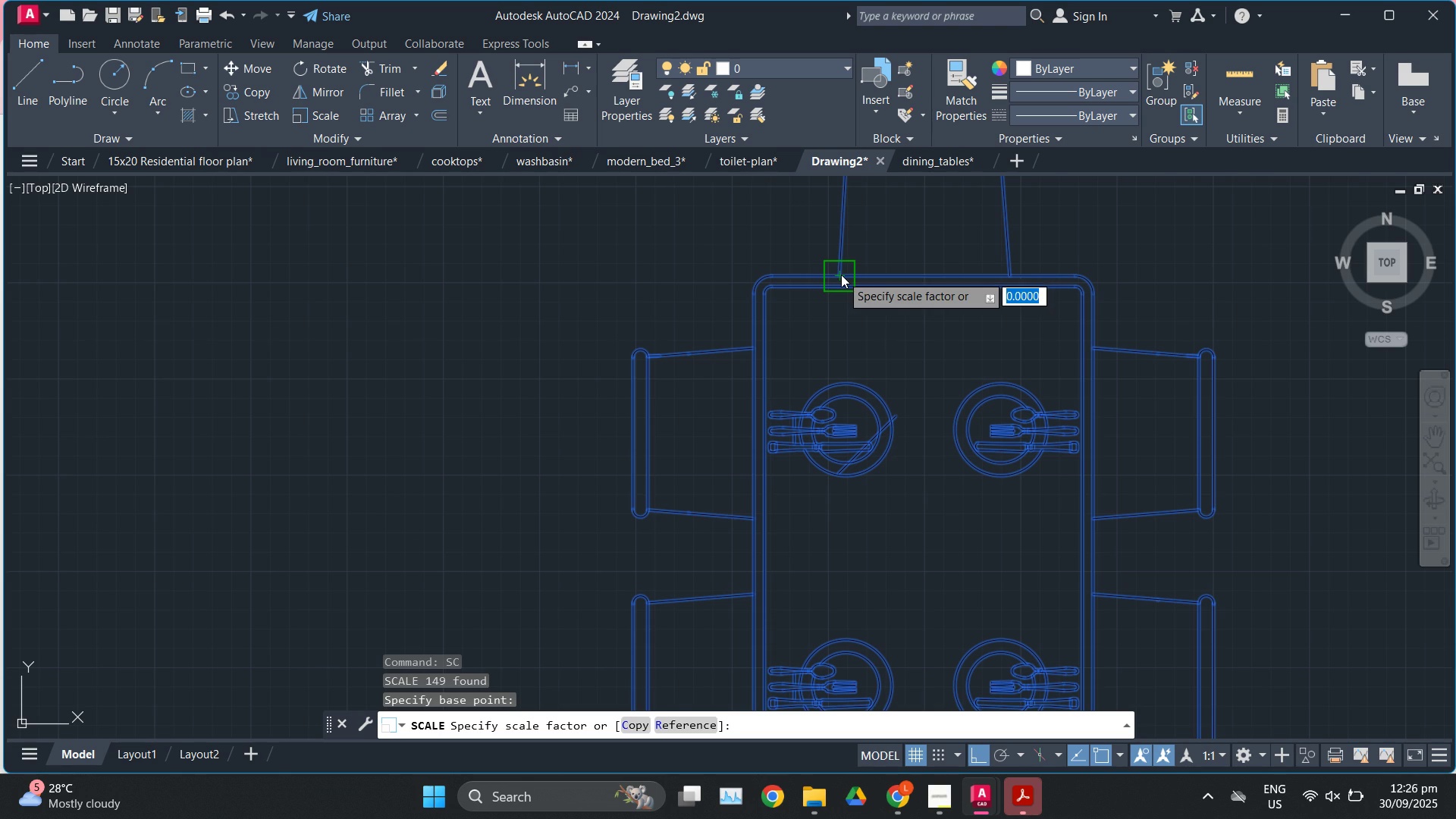 
key(R)
 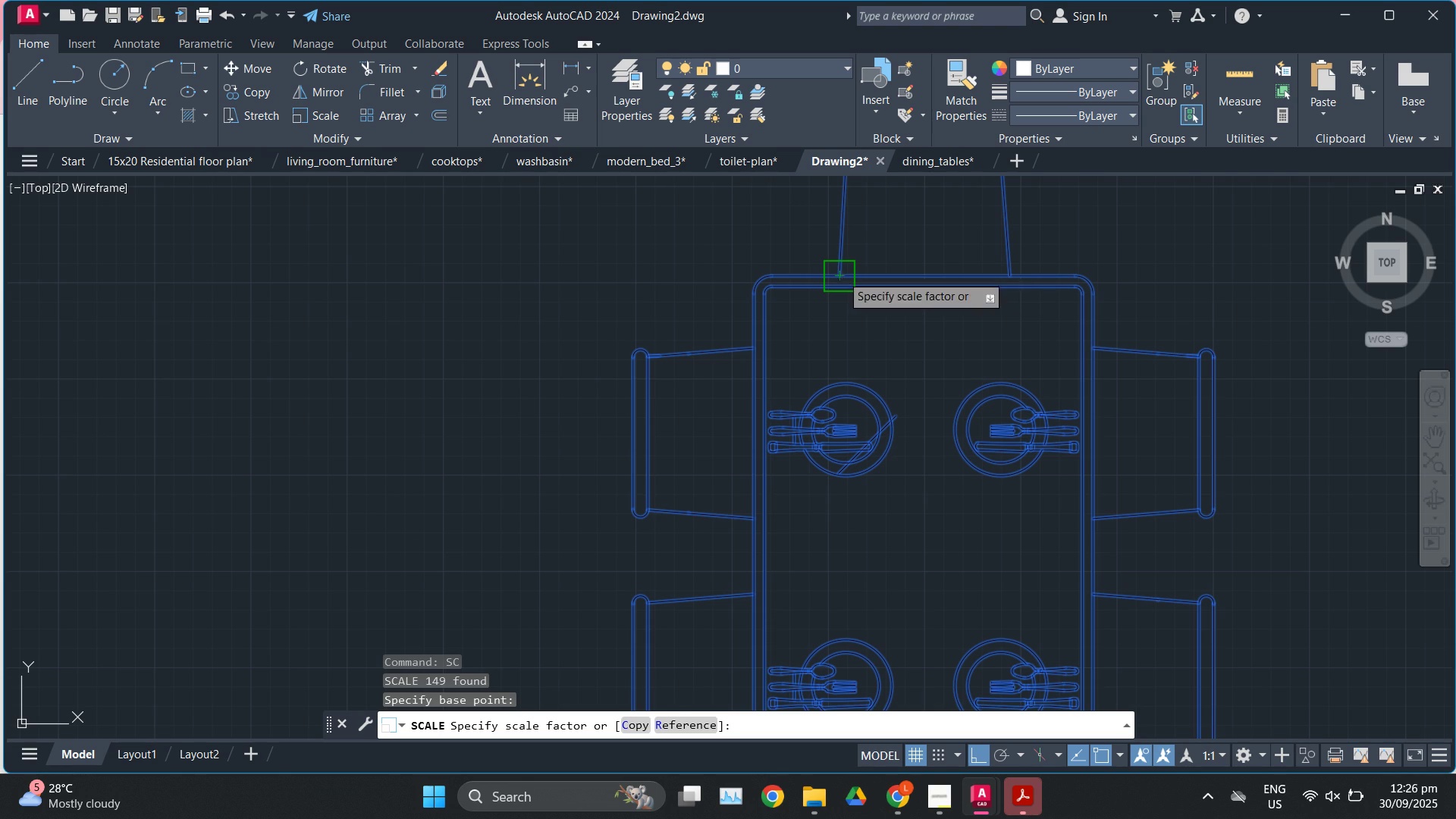 
key(Enter)
 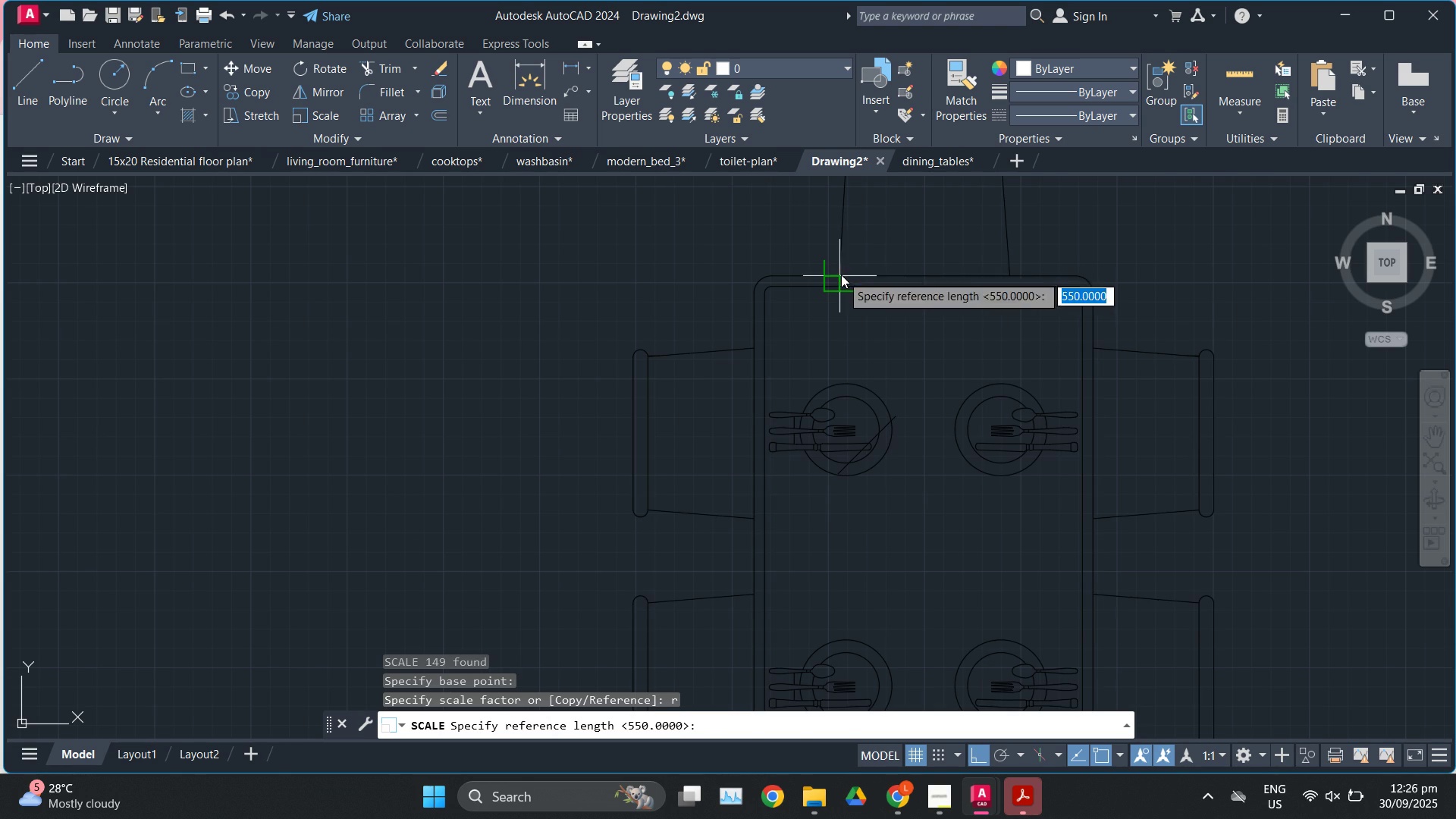 
left_click([841, 275])
 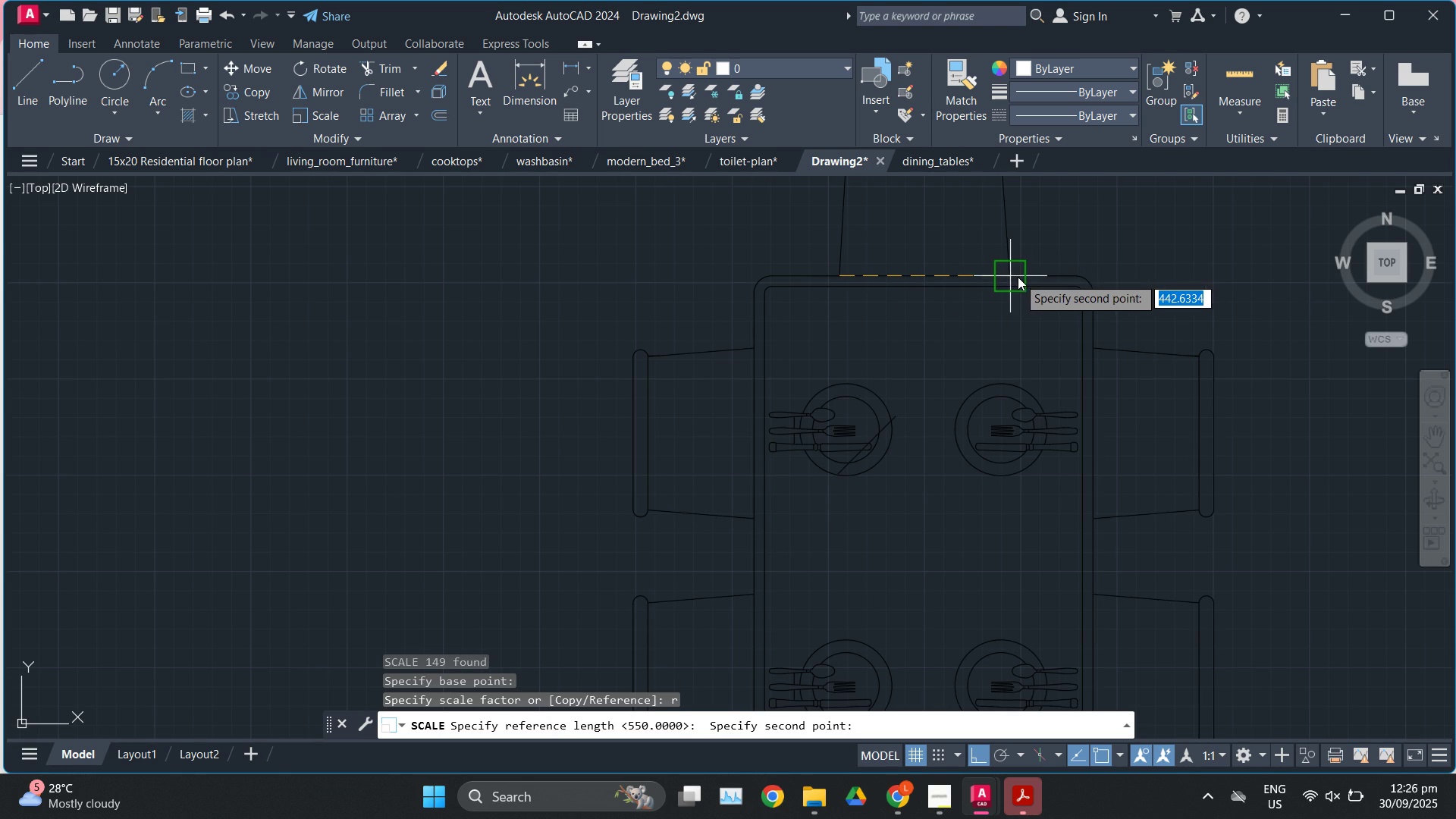 
left_click([1018, 277])
 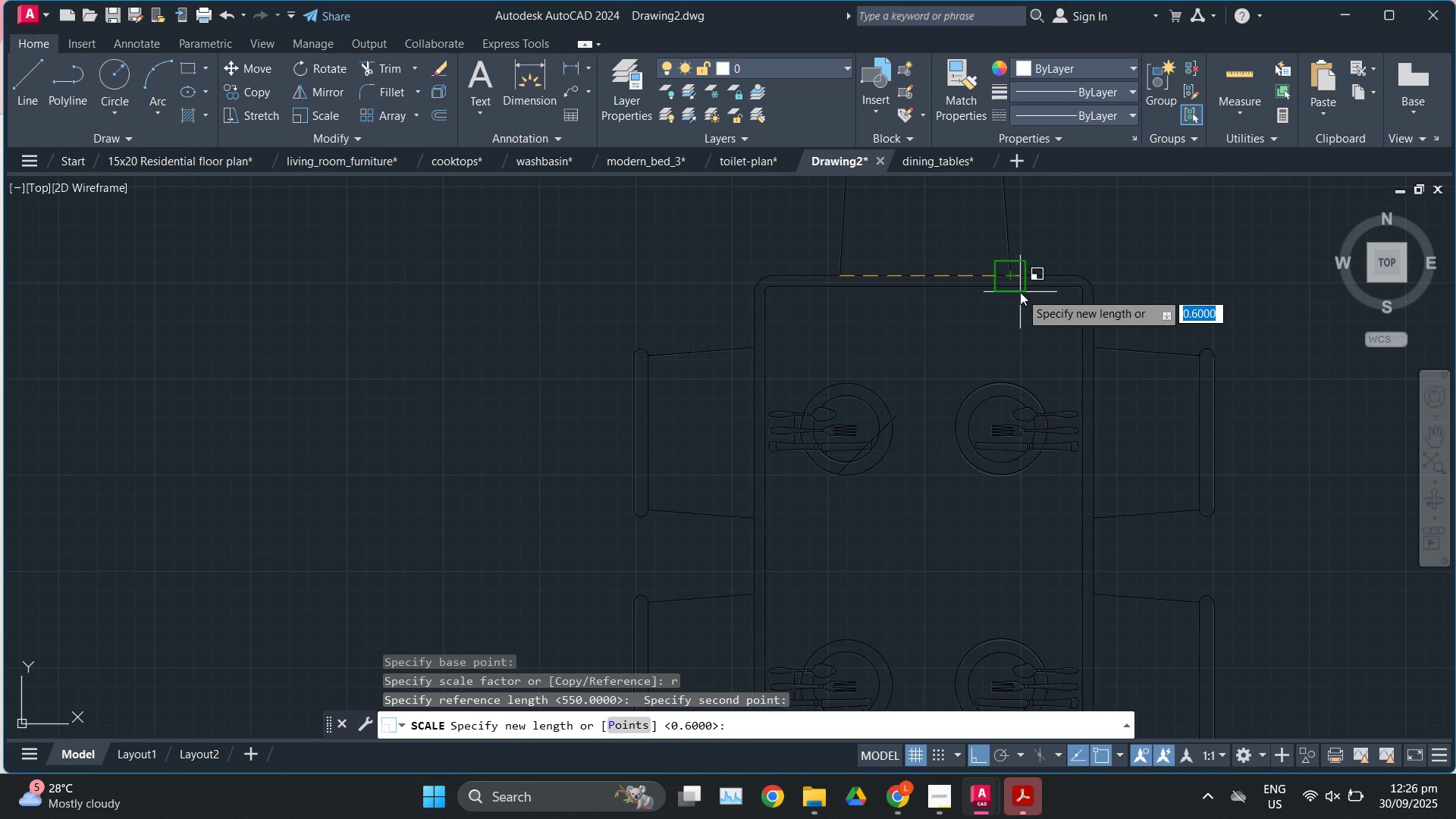 
key(Numpad0)
 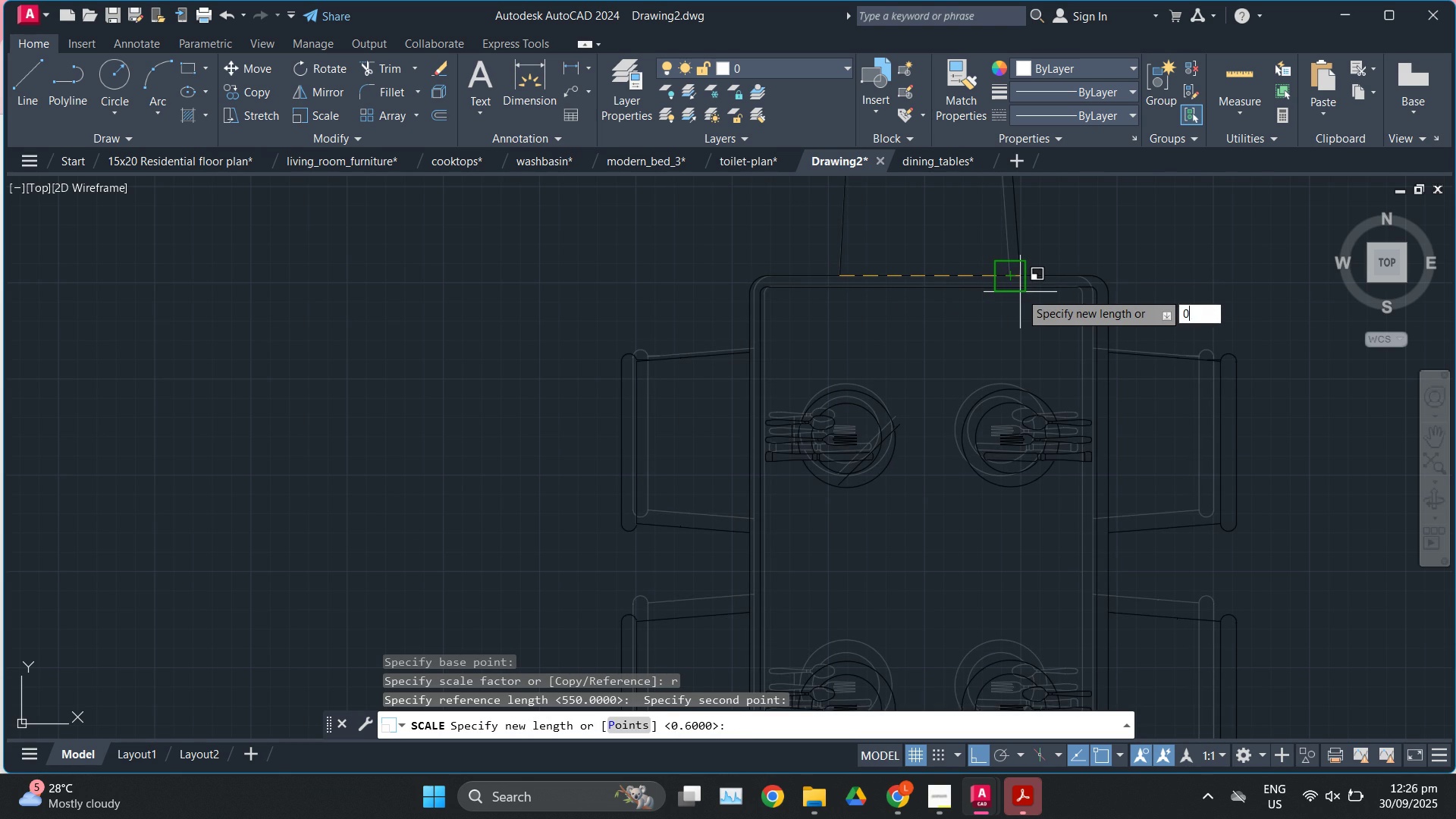 
key(NumpadDecimal)
 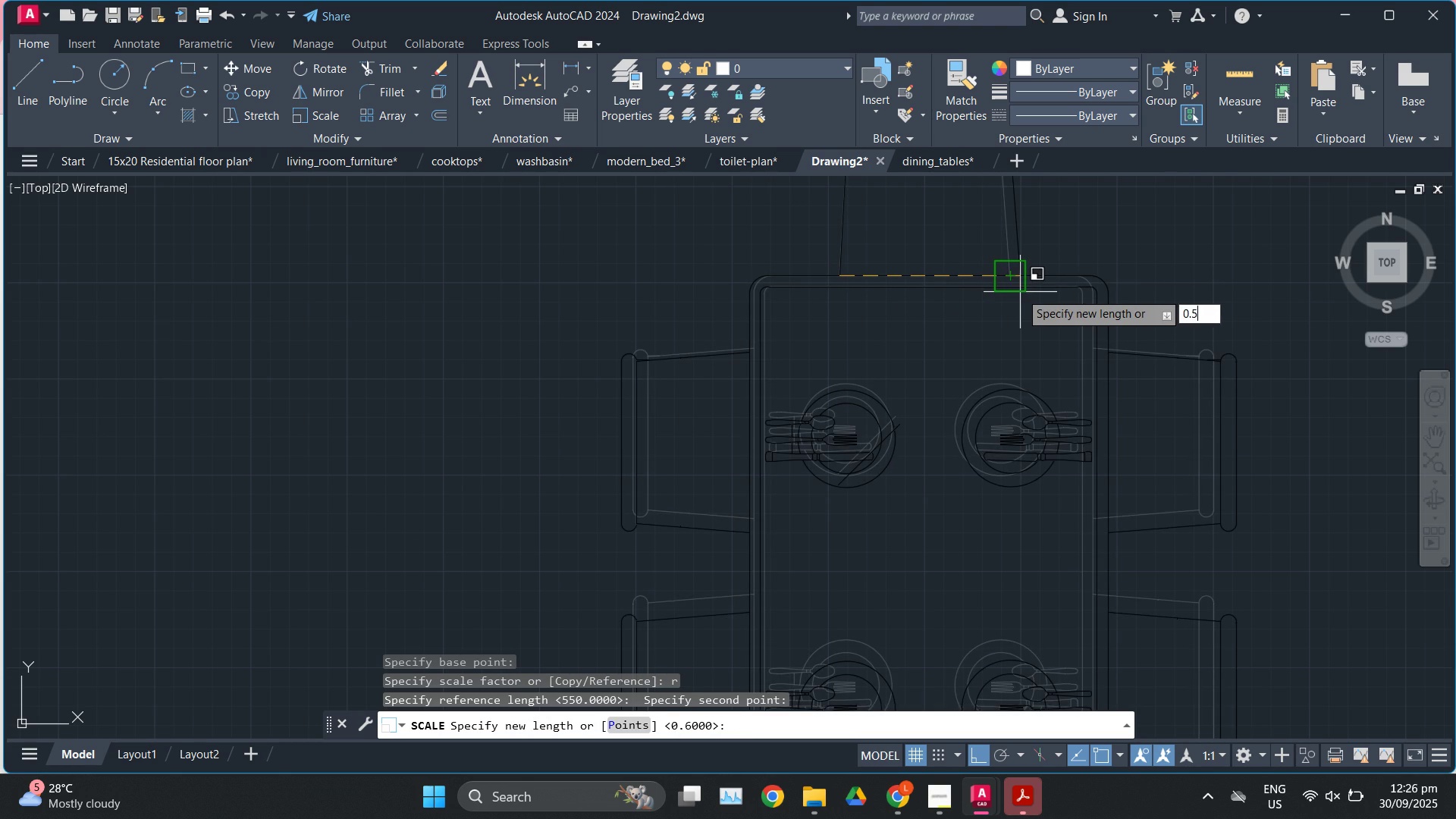 
key(Numpad5)
 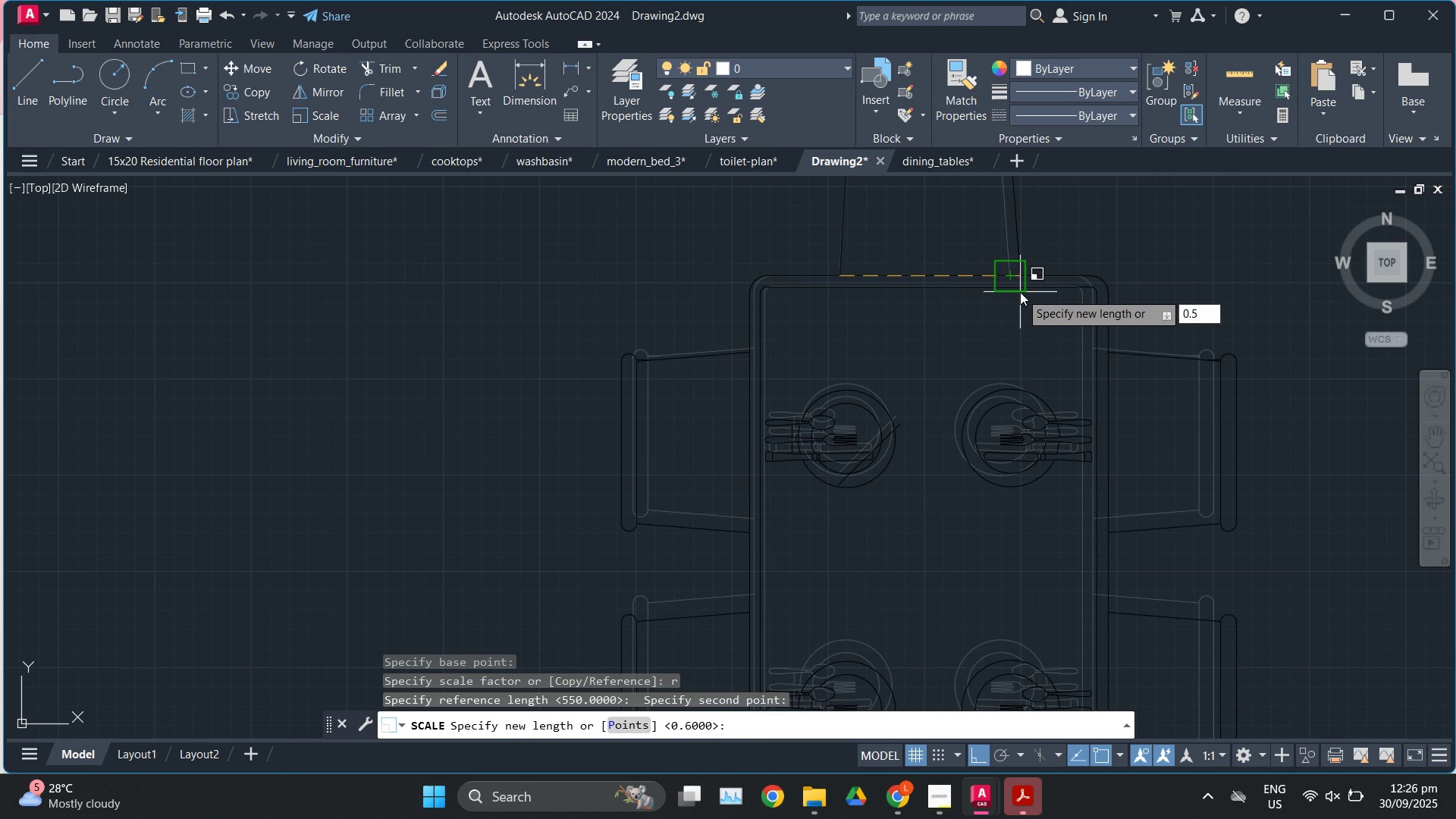 
key(Enter)
 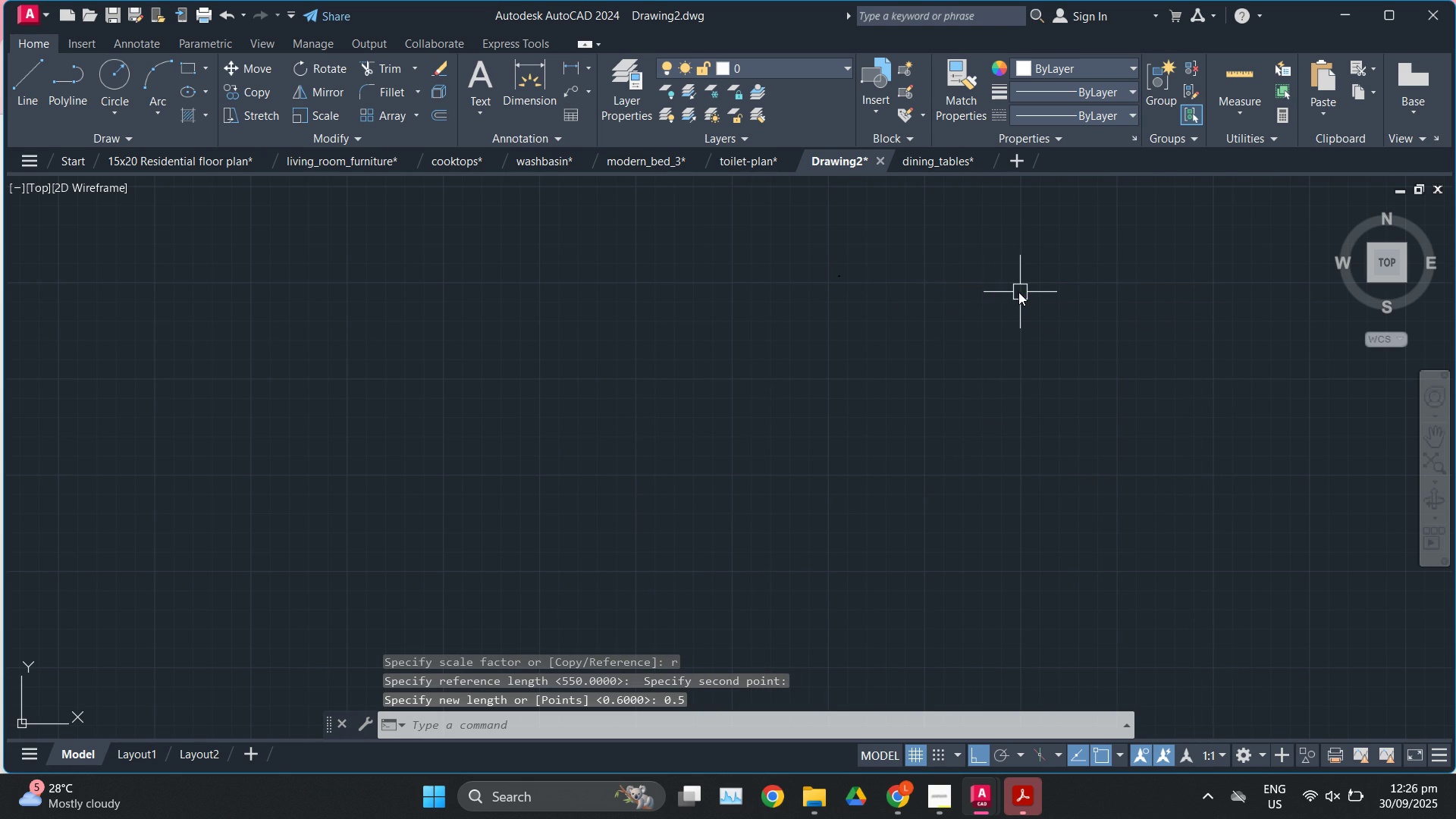 
scroll: coordinate [923, 526], scroll_direction: down, amount: 6.0
 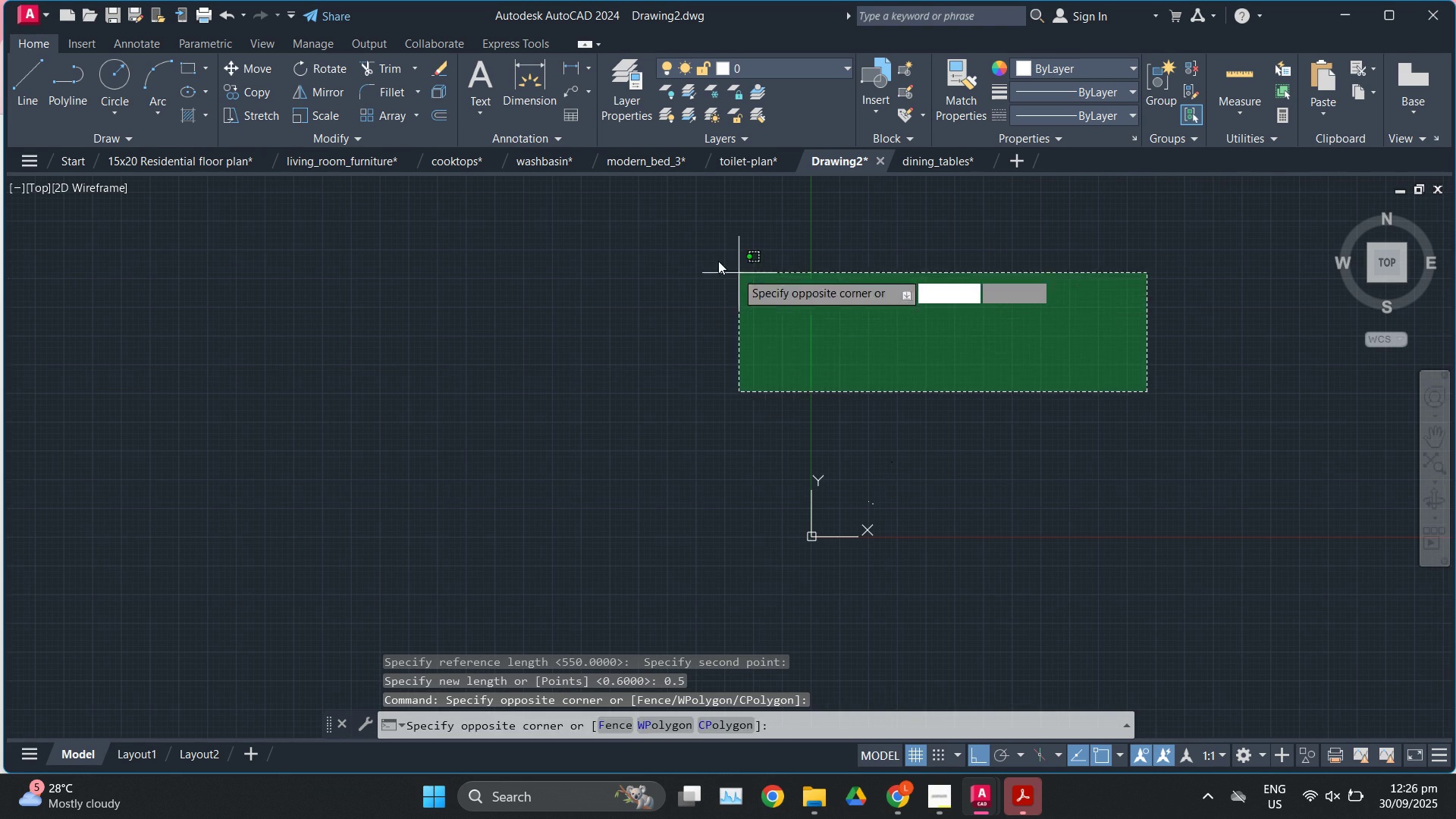 
double_click([718, 261])
 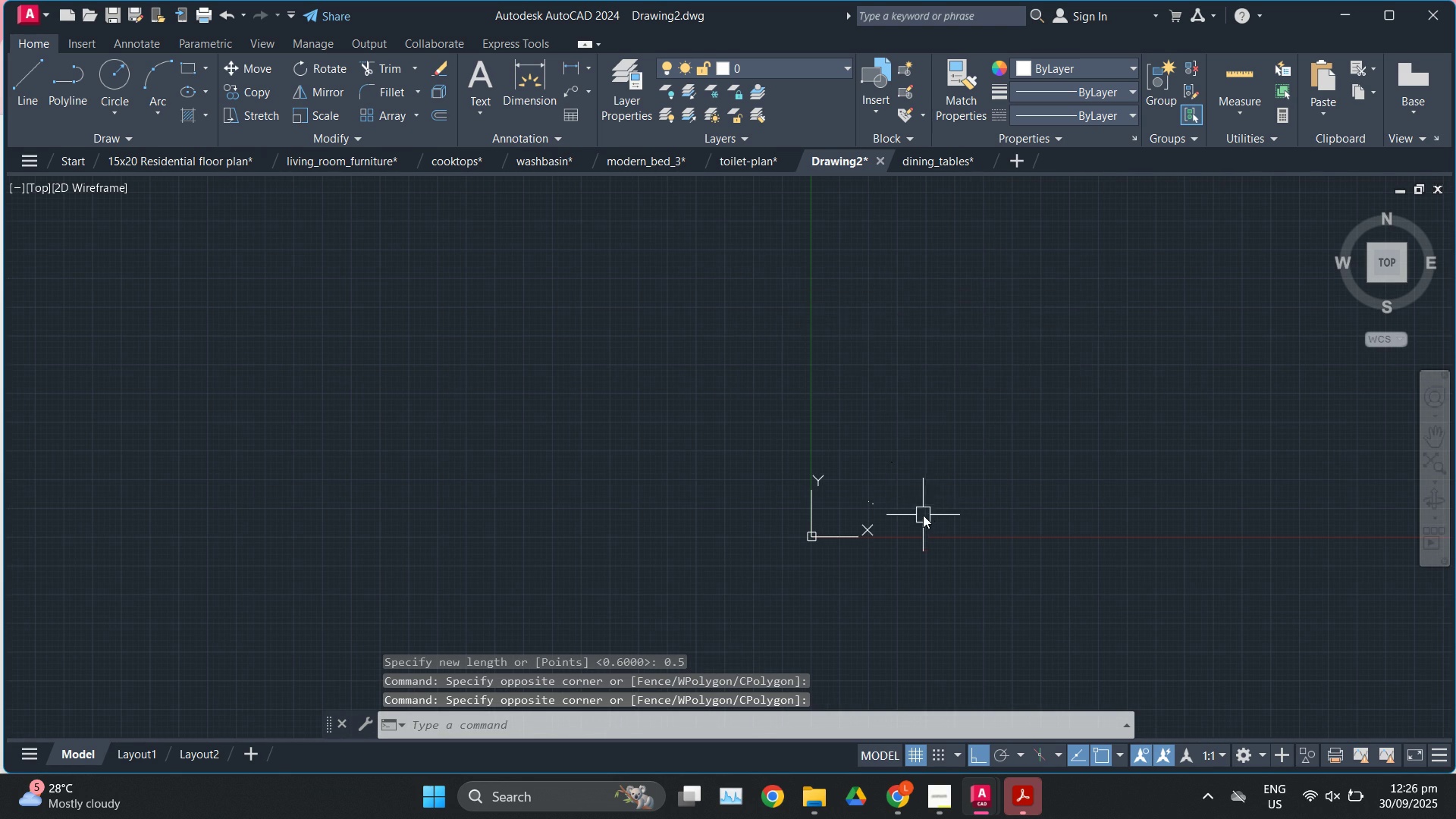 
scroll: coordinate [923, 515], scroll_direction: up, amount: 1.0
 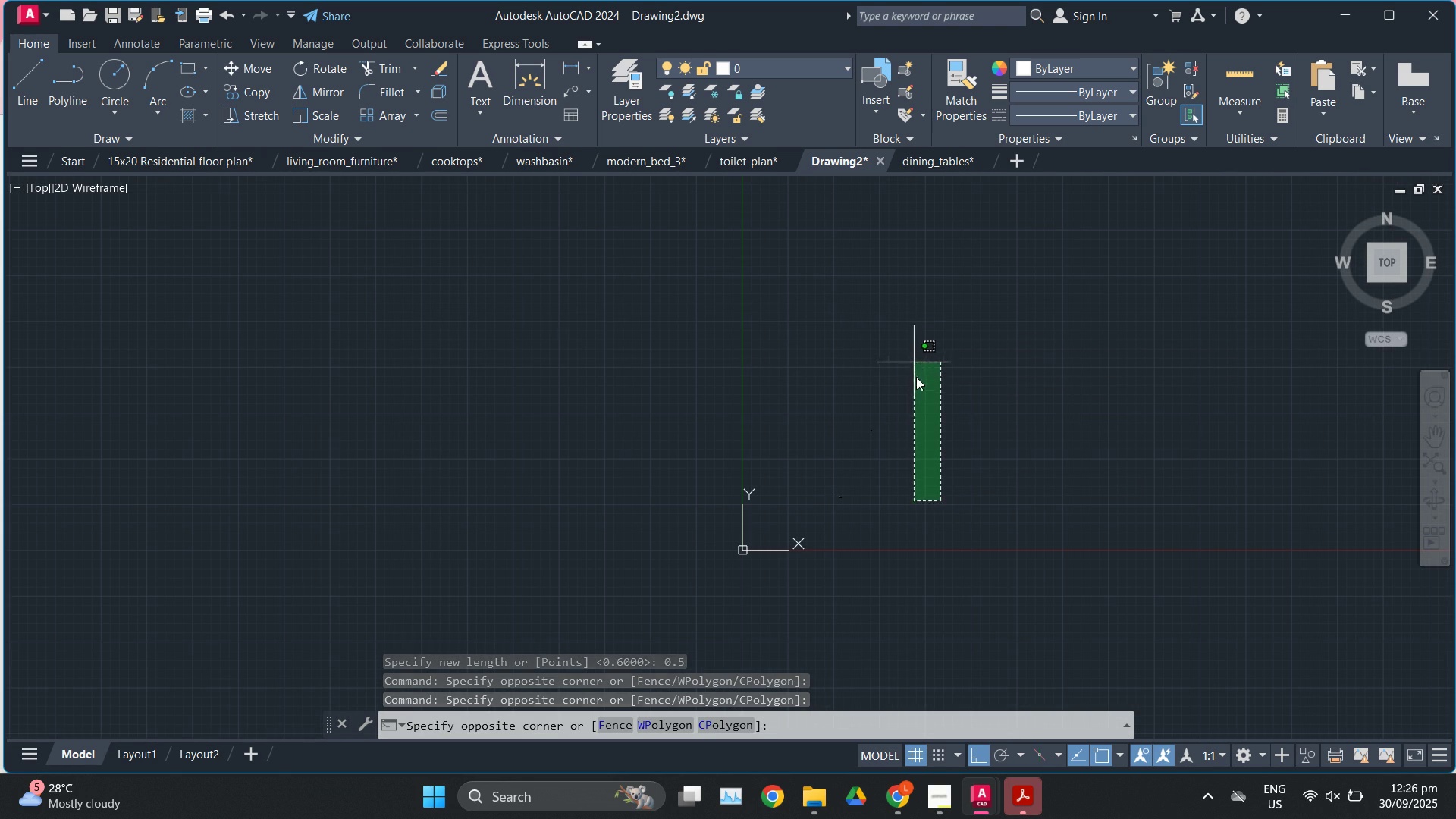 
double_click([817, 372])
 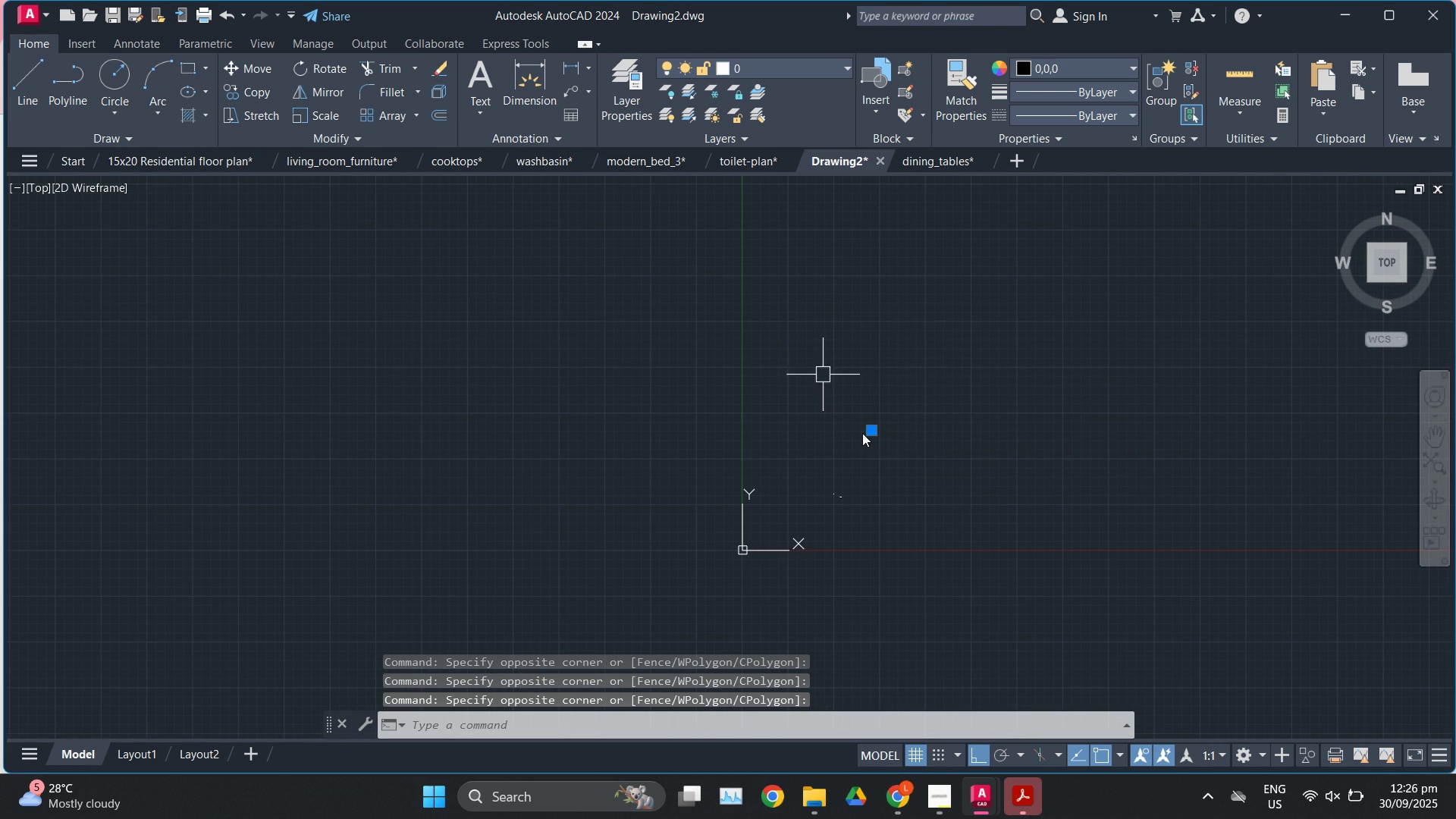 
scroll: coordinate [701, 399], scroll_direction: up, amount: 13.0
 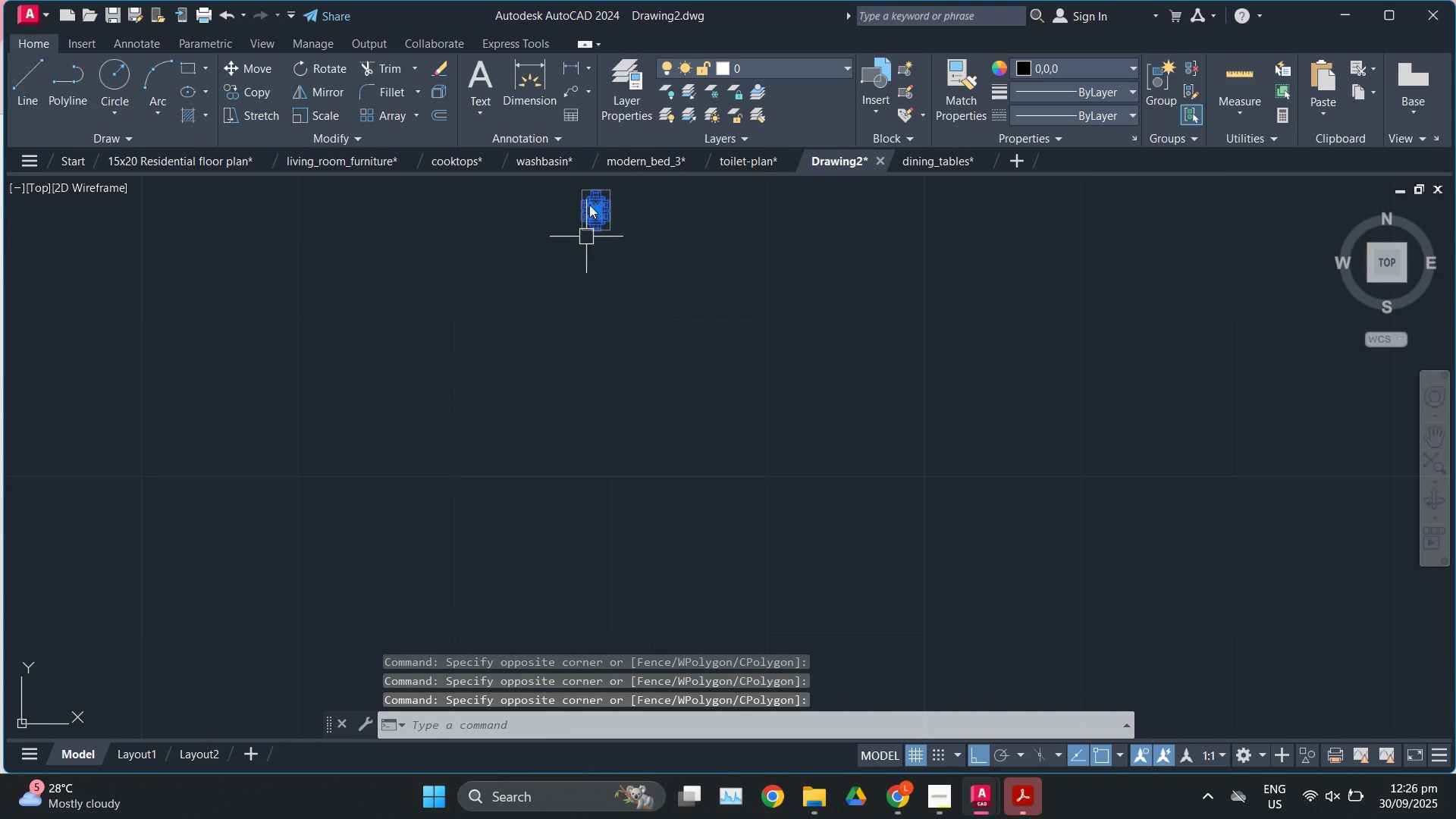 
key(M)
 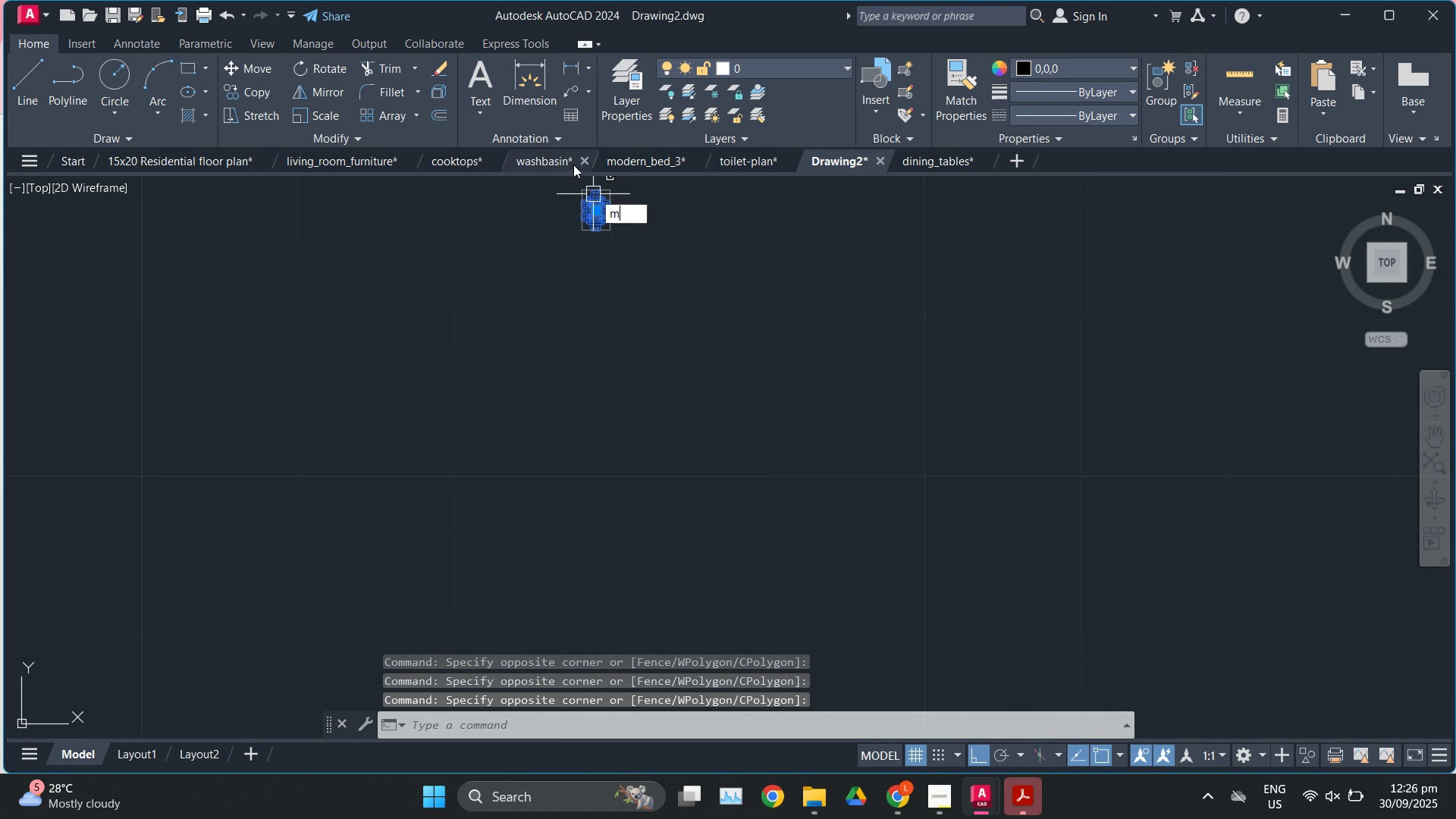 
key(Enter)
 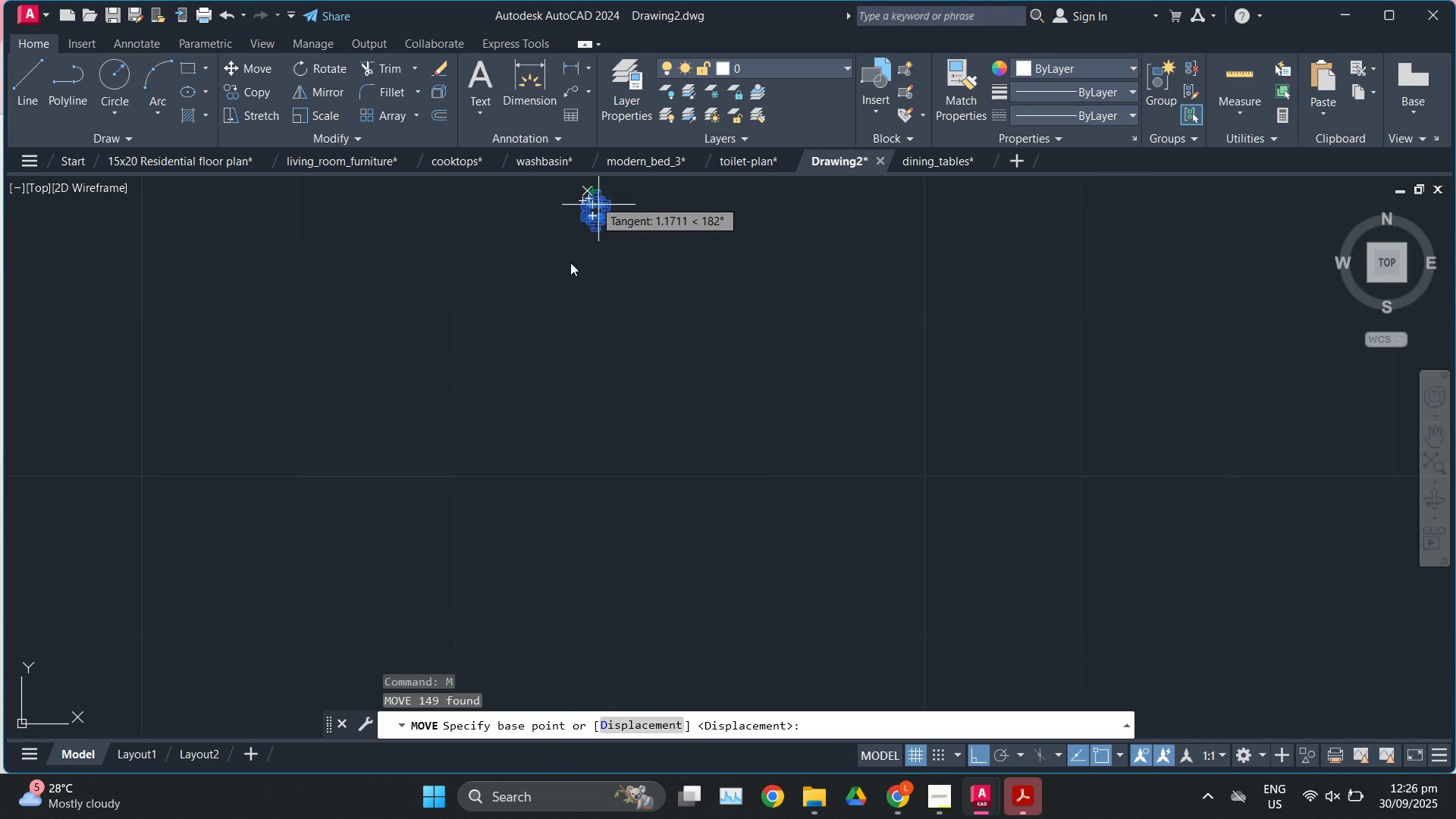 
scroll: coordinate [529, 522], scroll_direction: down, amount: 3.0
 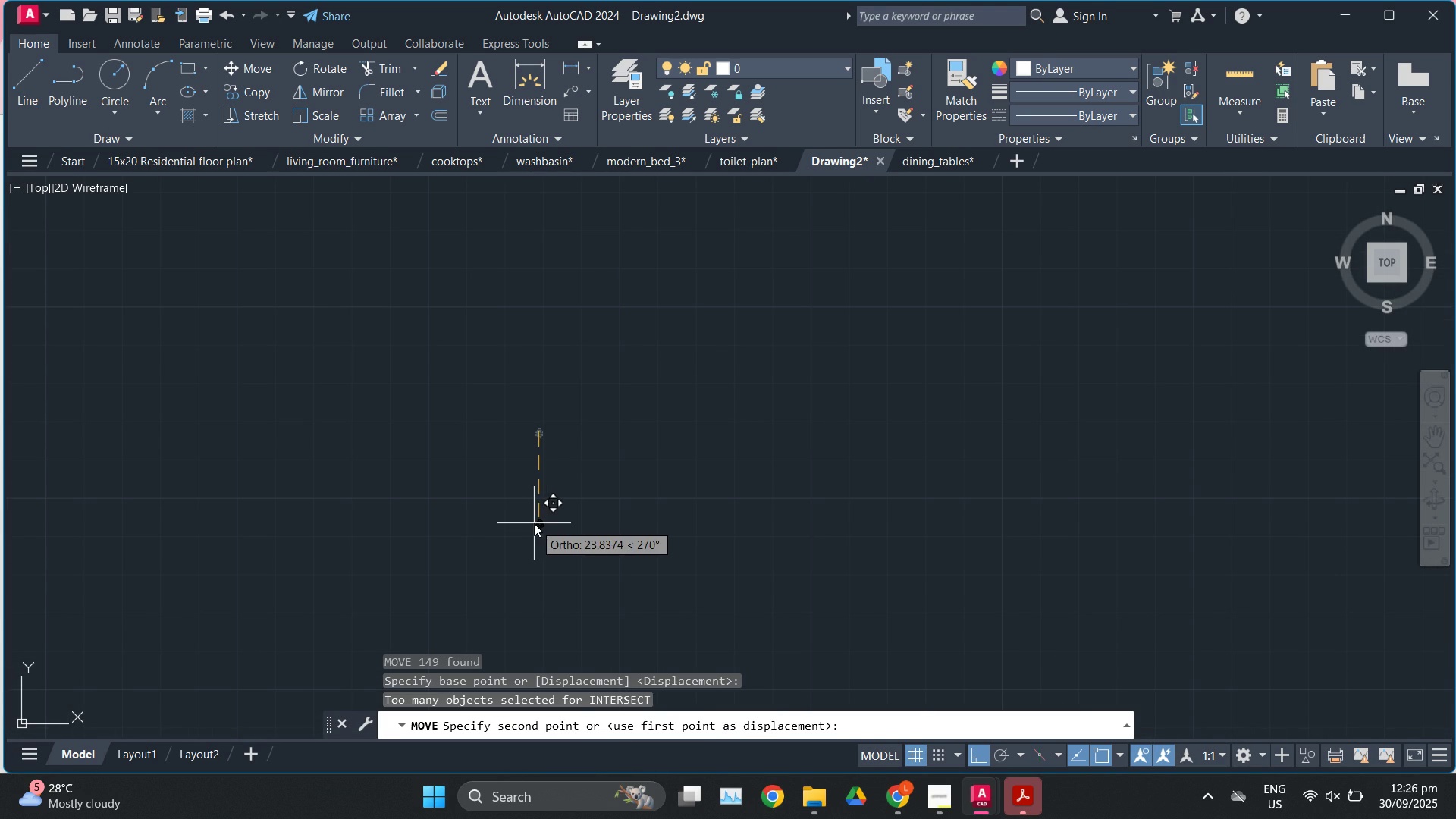 
key(F8)
 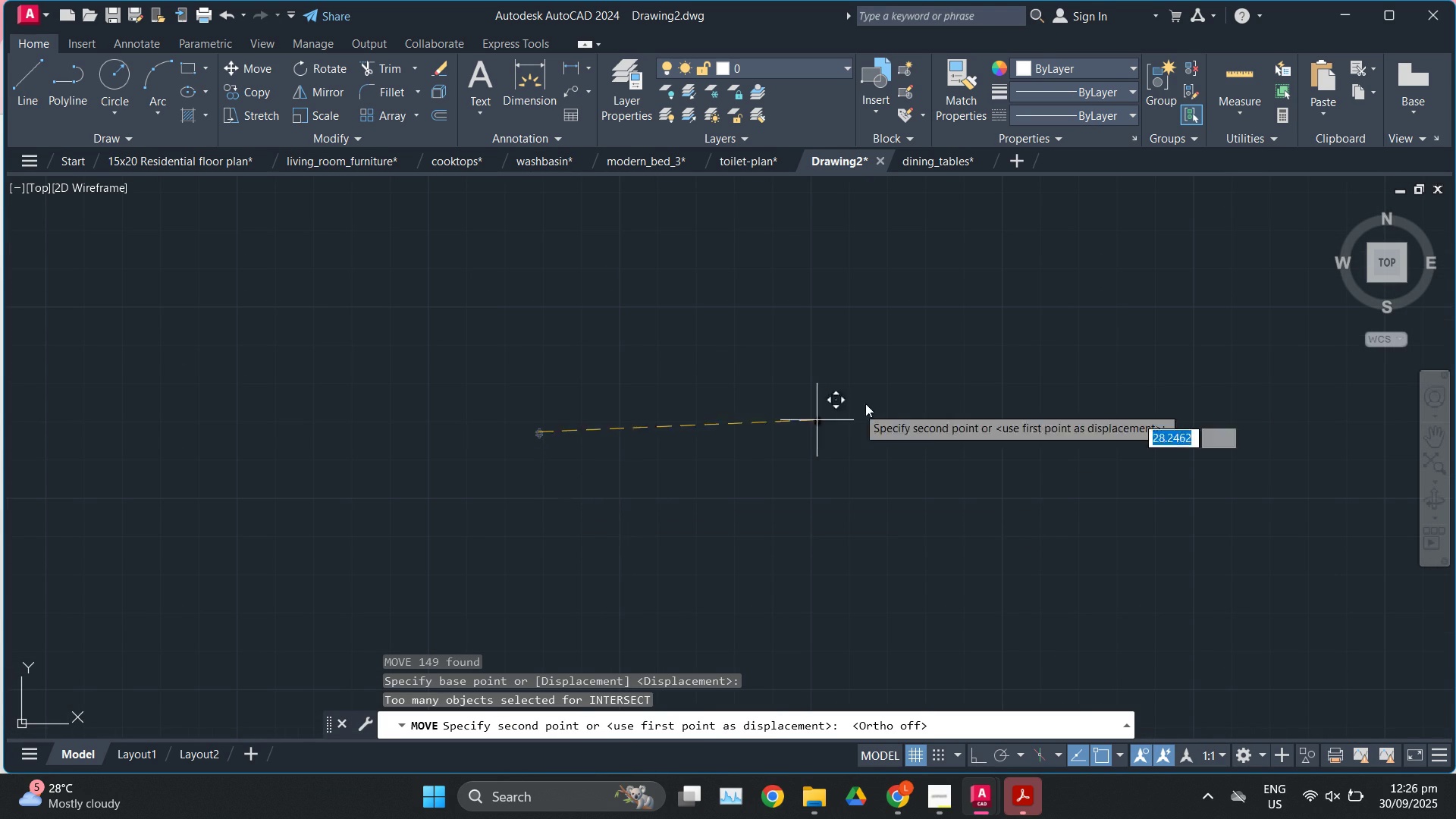 
scroll: coordinate [840, 362], scroll_direction: down, amount: 8.0
 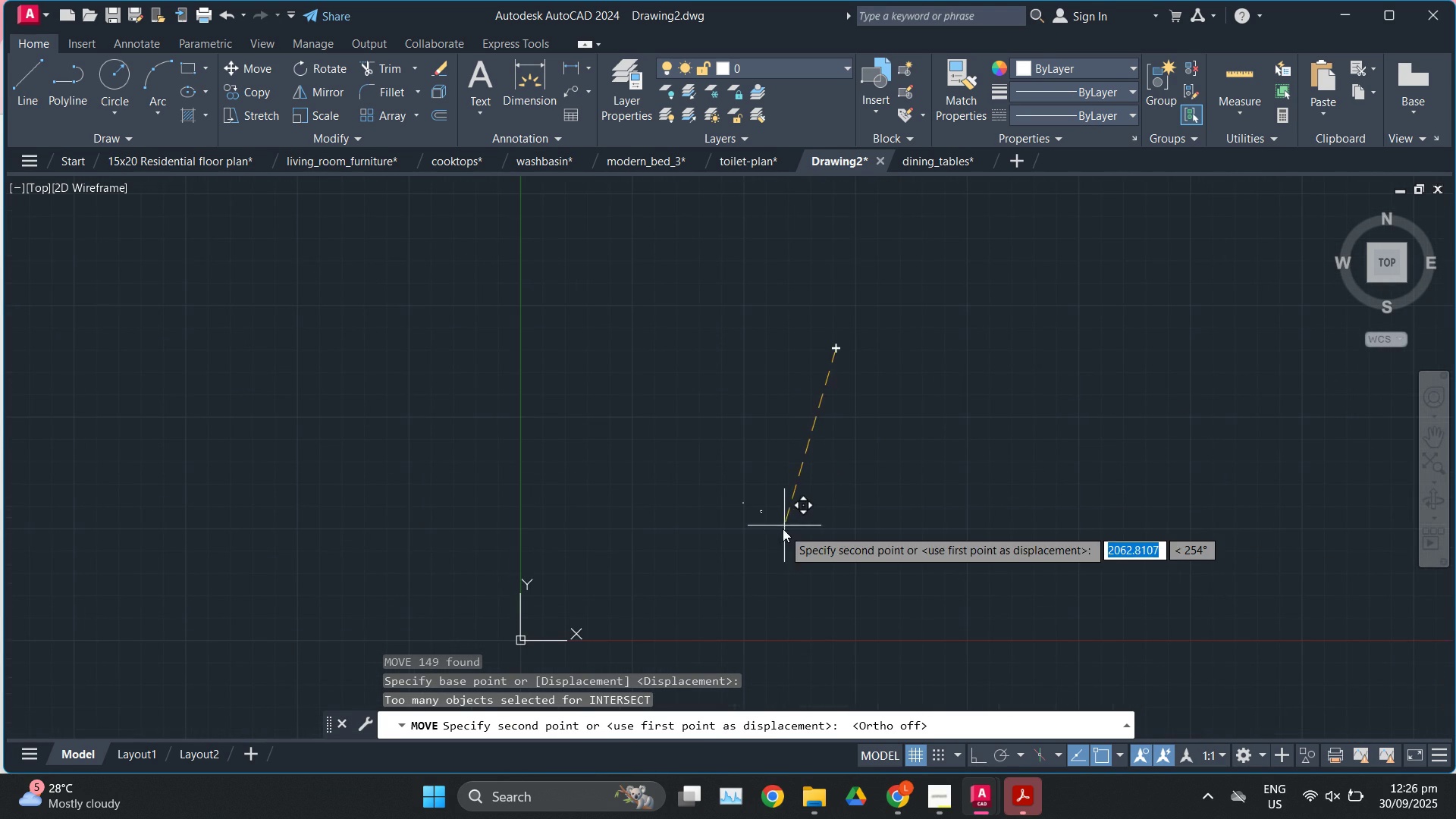 
scroll: coordinate [610, 407], scroll_direction: up, amount: 16.0
 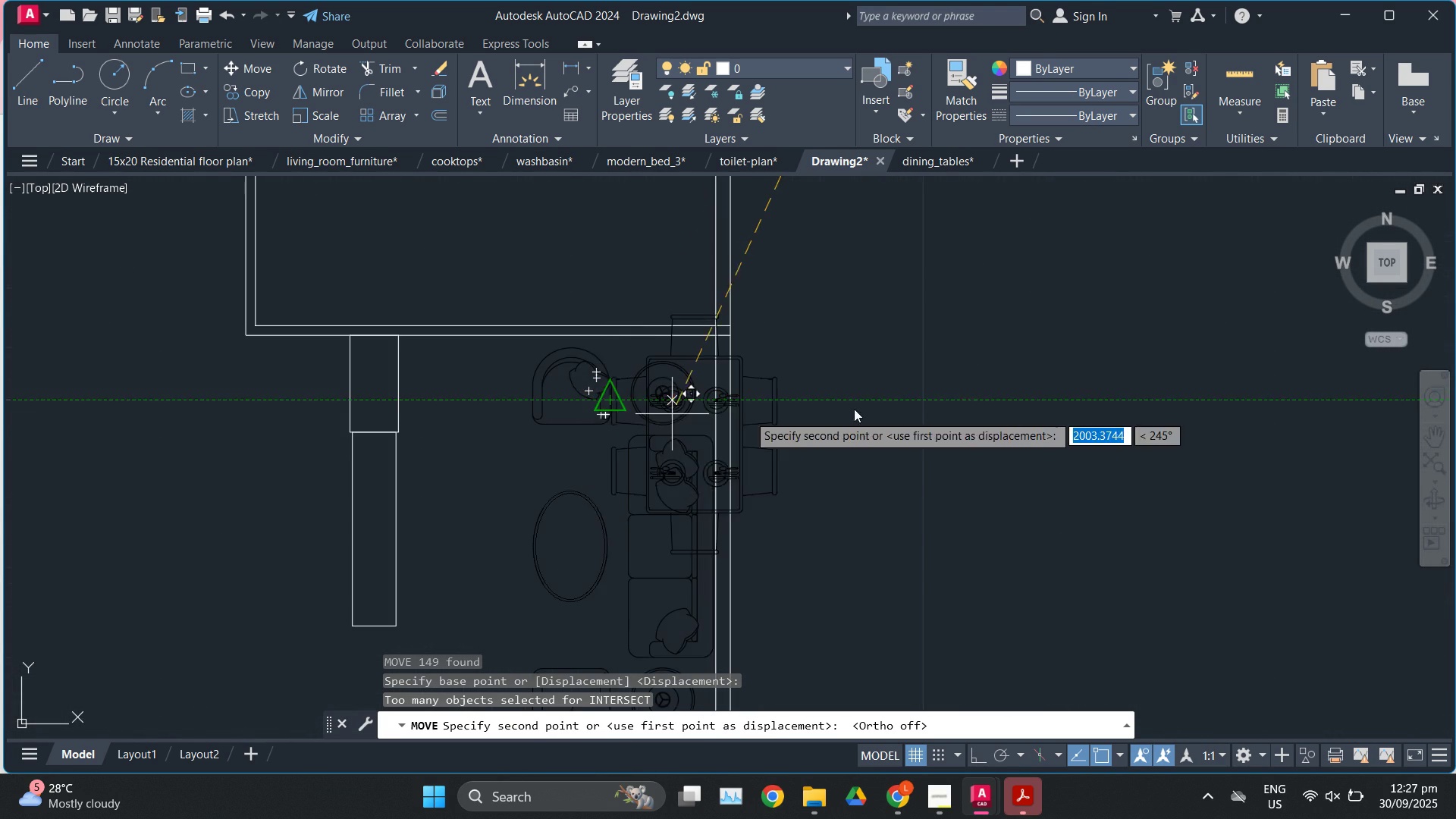 
scroll: coordinate [996, 396], scroll_direction: down, amount: 3.0
 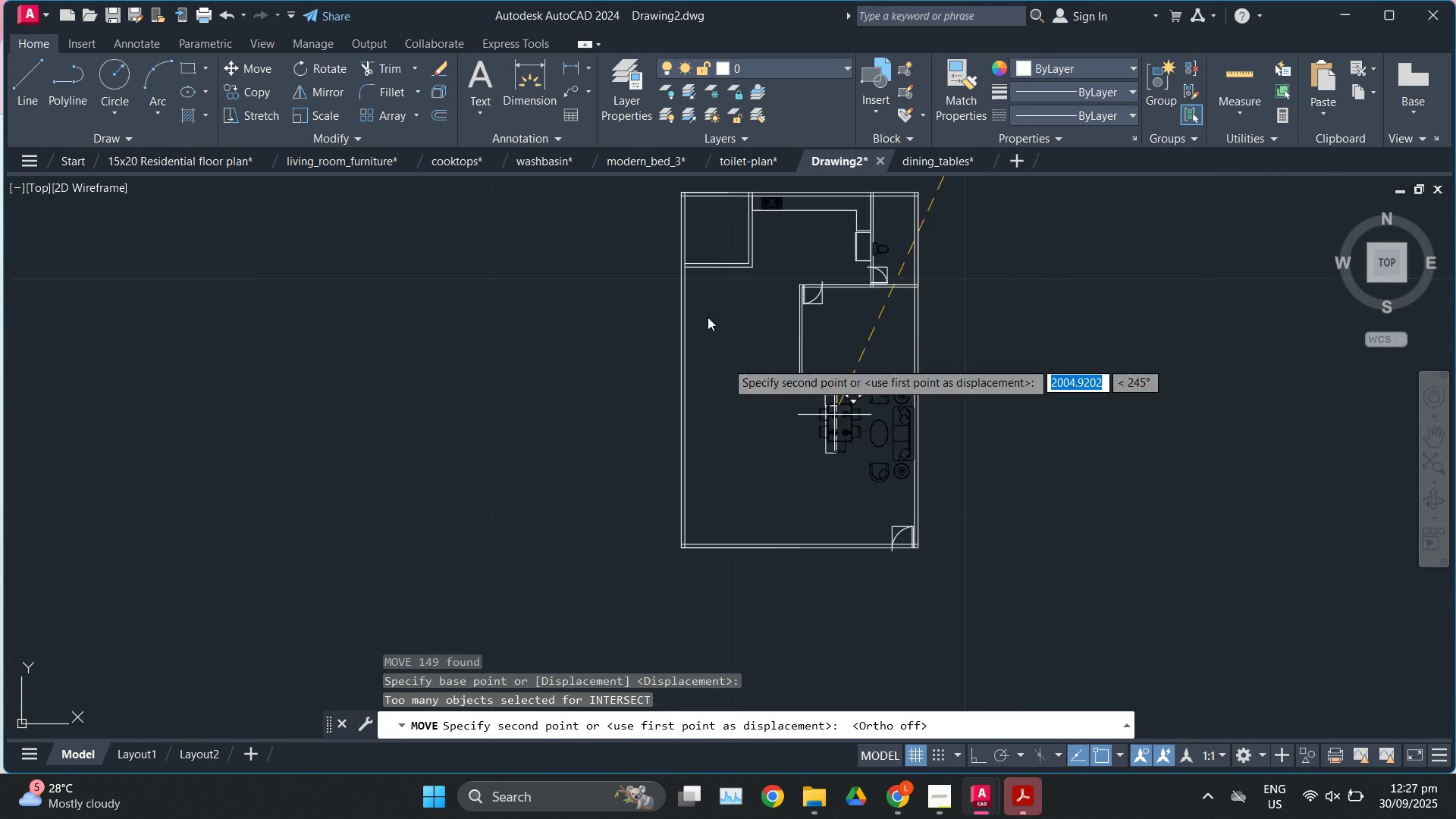 
scroll: coordinate [699, 294], scroll_direction: up, amount: 3.0
 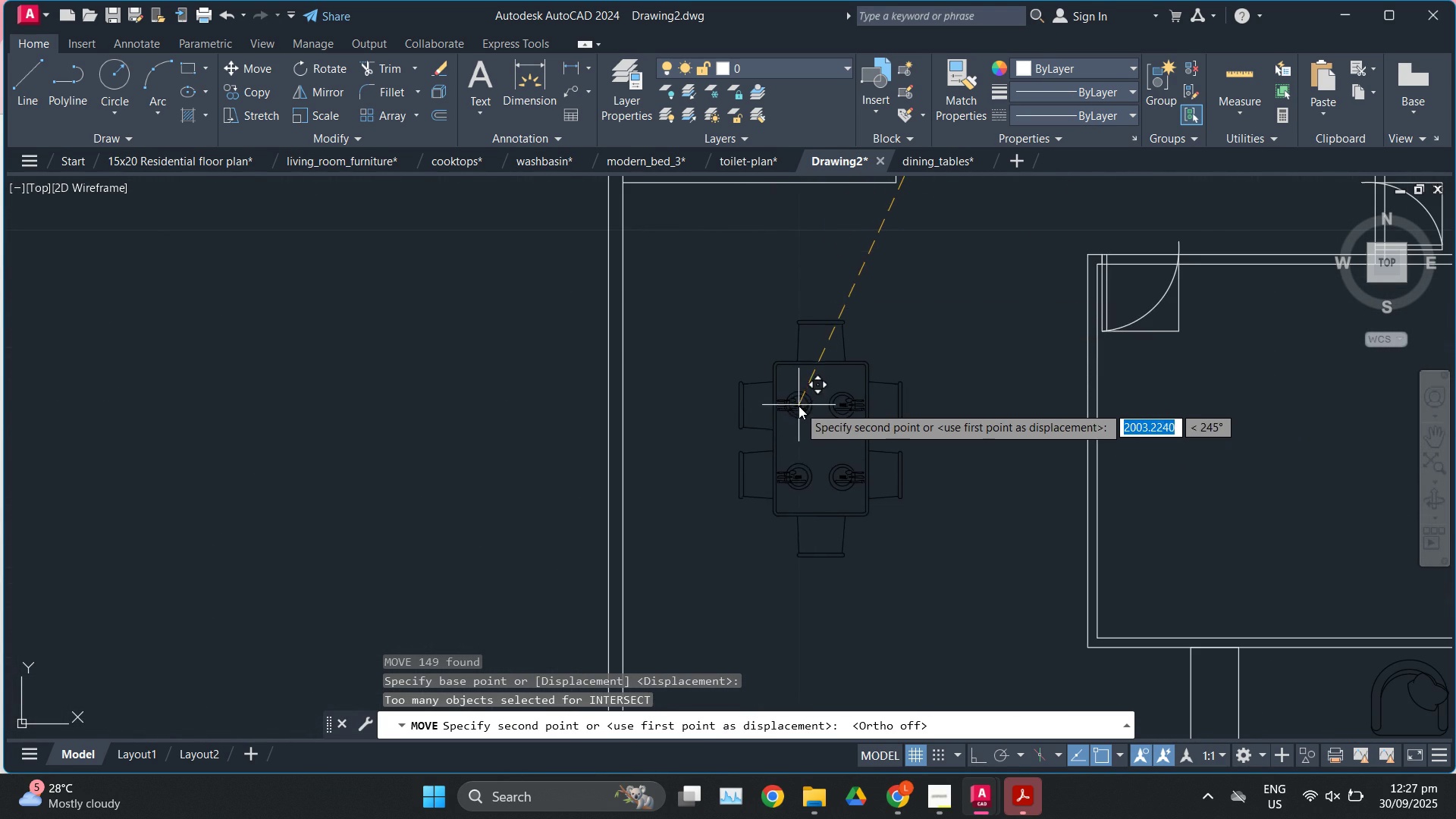 
scroll: coordinate [799, 416], scroll_direction: down, amount: 1.0
 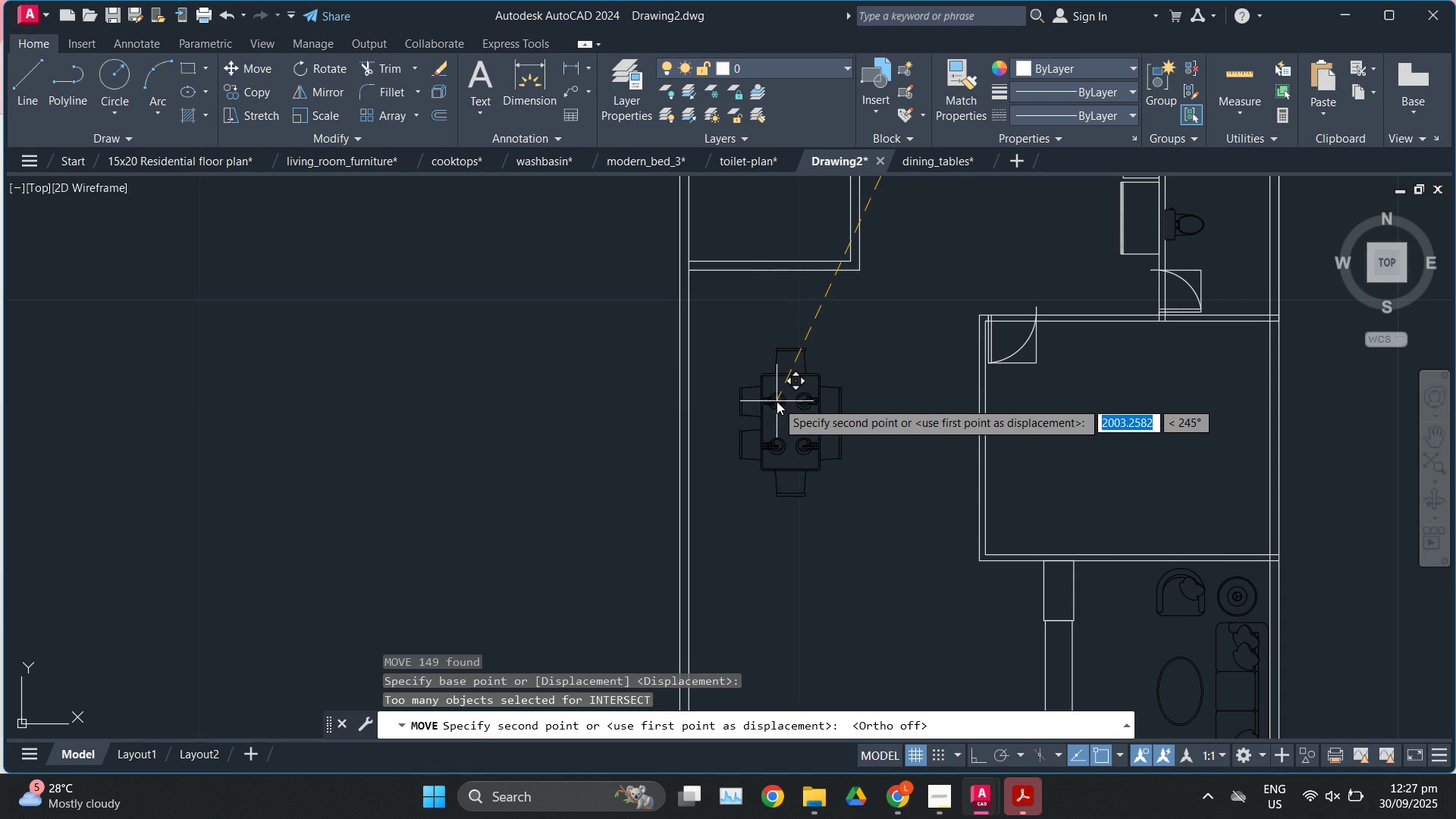 
key(Escape)
 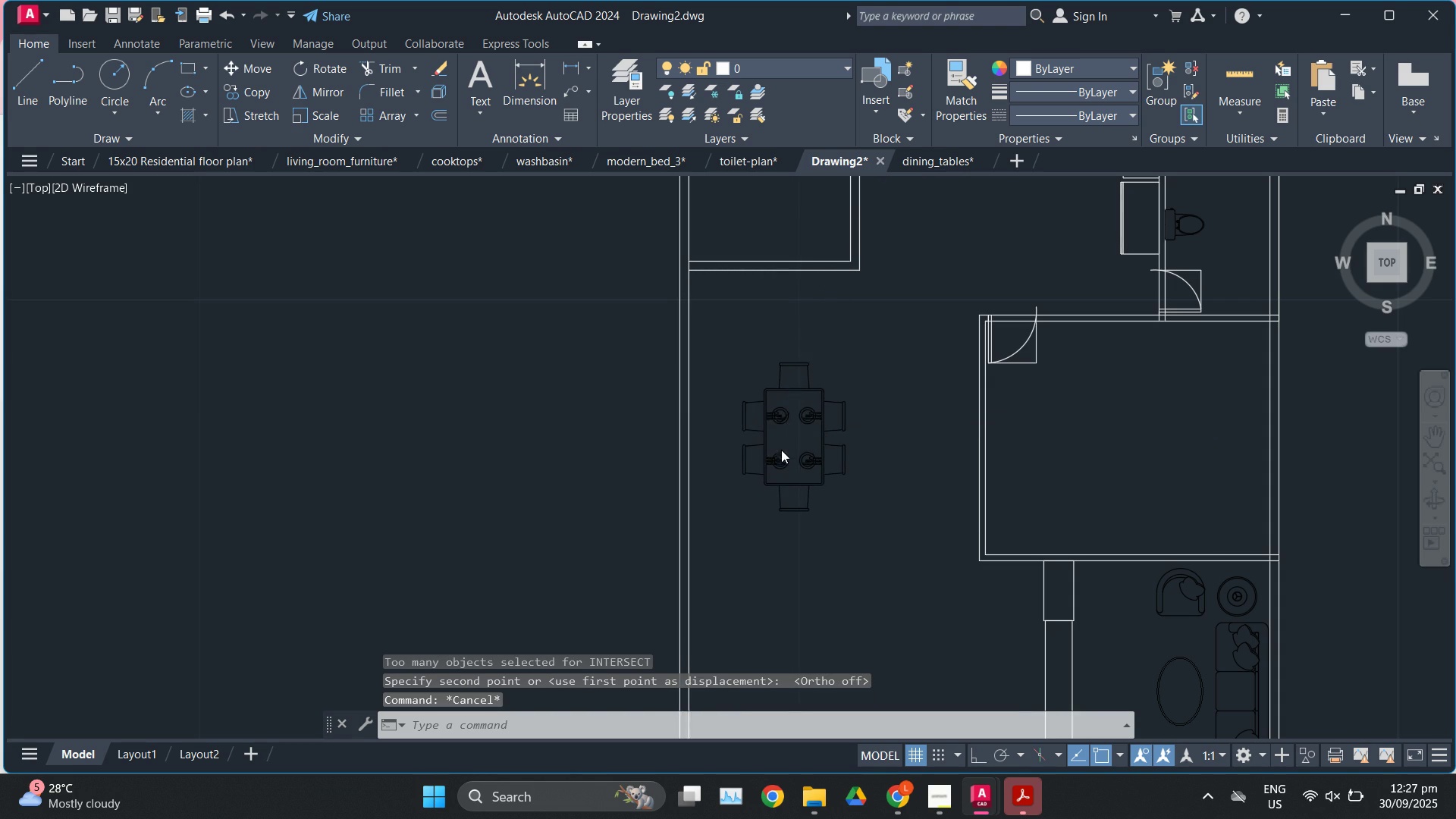 
scroll: coordinate [801, 448], scroll_direction: up, amount: 1.0
 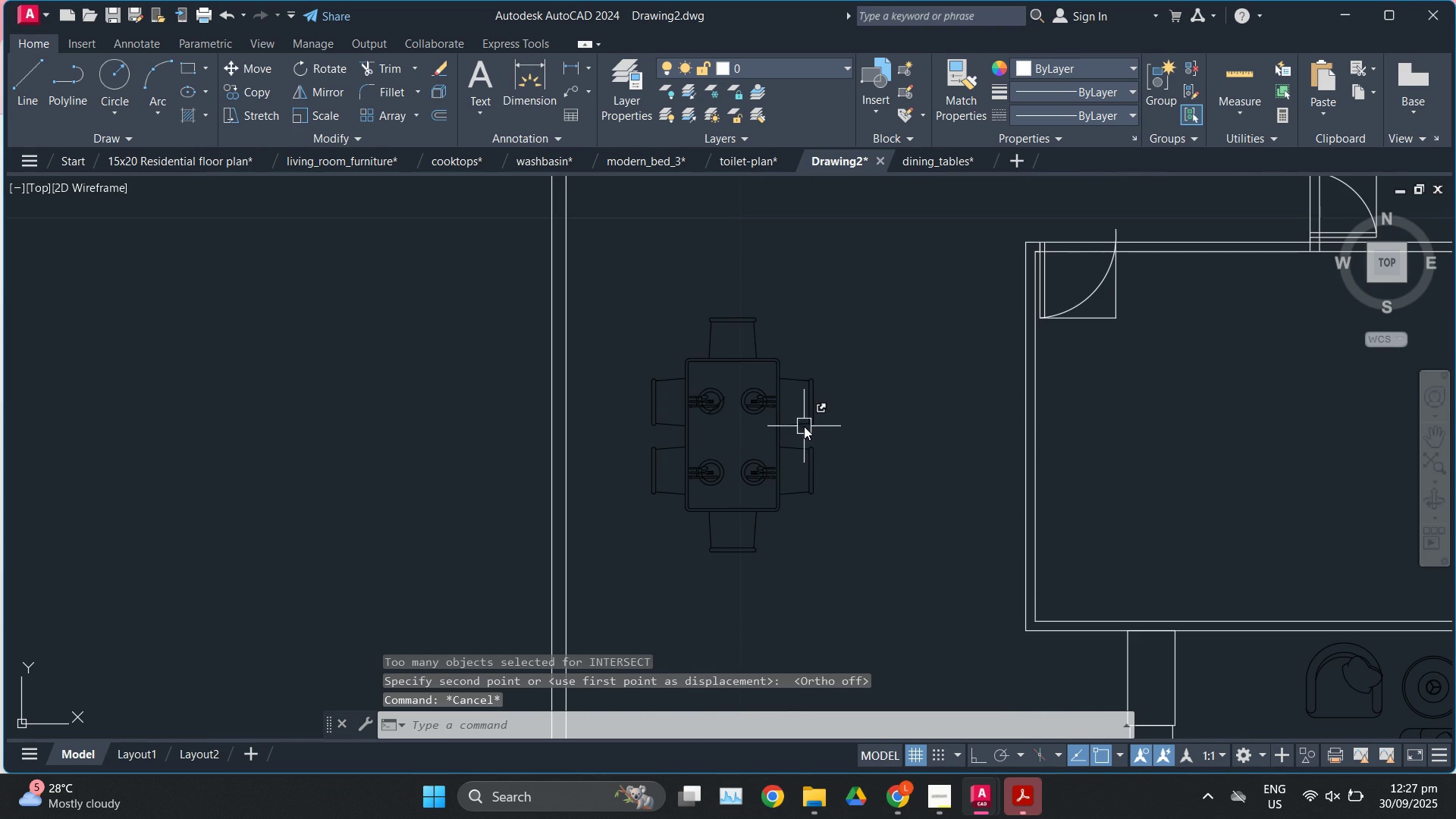 
scroll: coordinate [797, 388], scroll_direction: down, amount: 2.0
 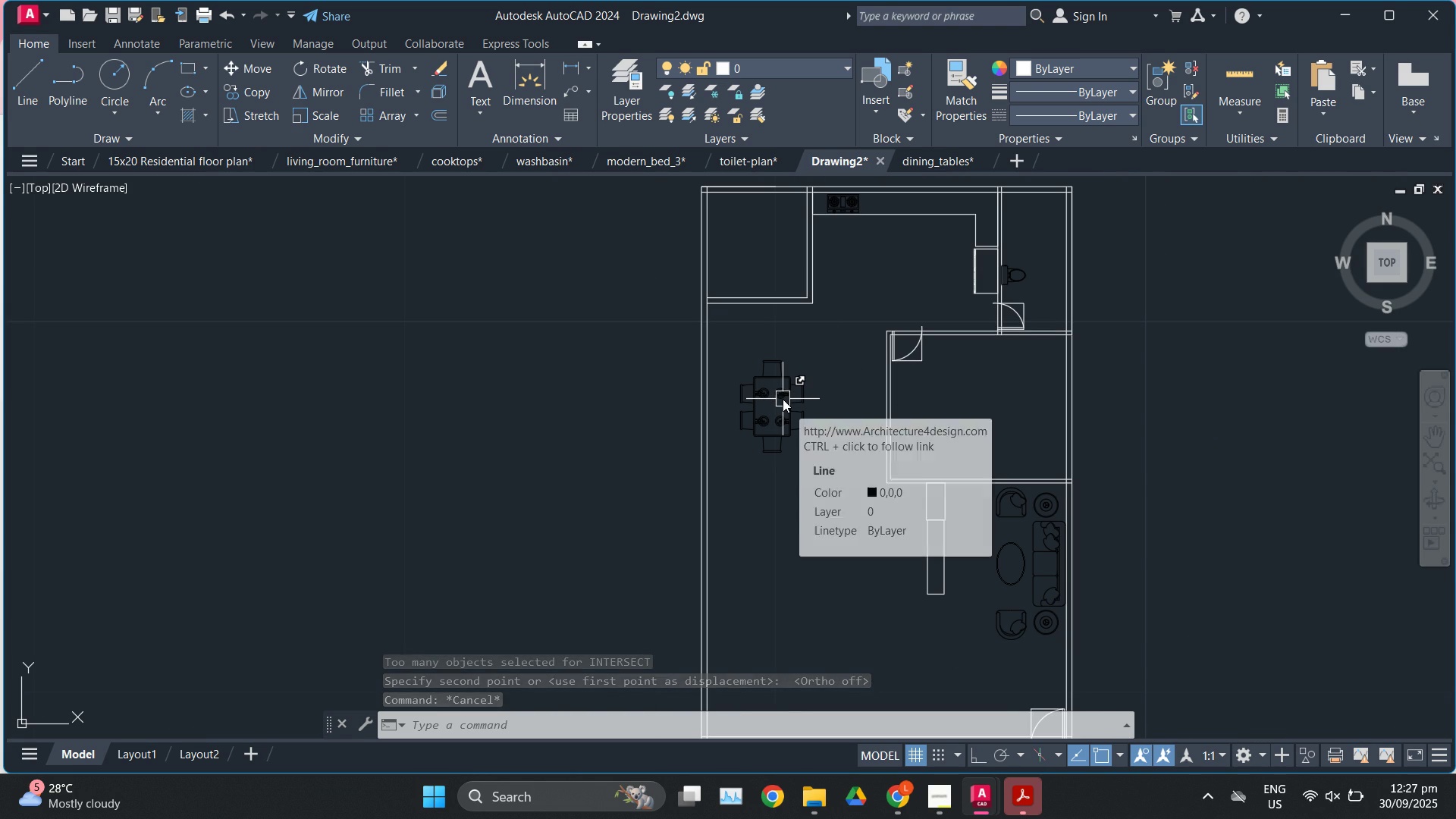 
scroll: coordinate [786, 382], scroll_direction: up, amount: 1.0
 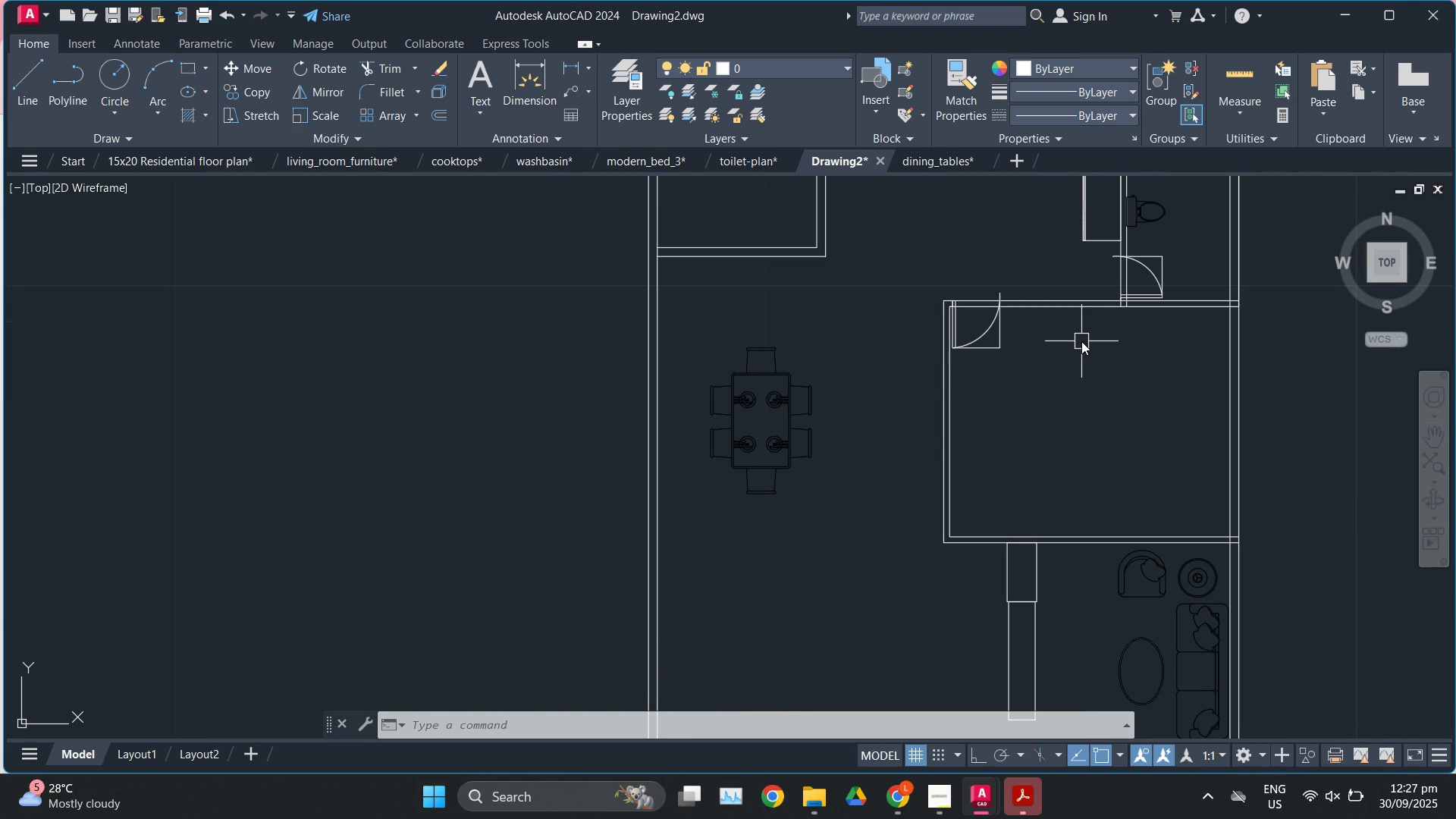 
wait(8.62)
 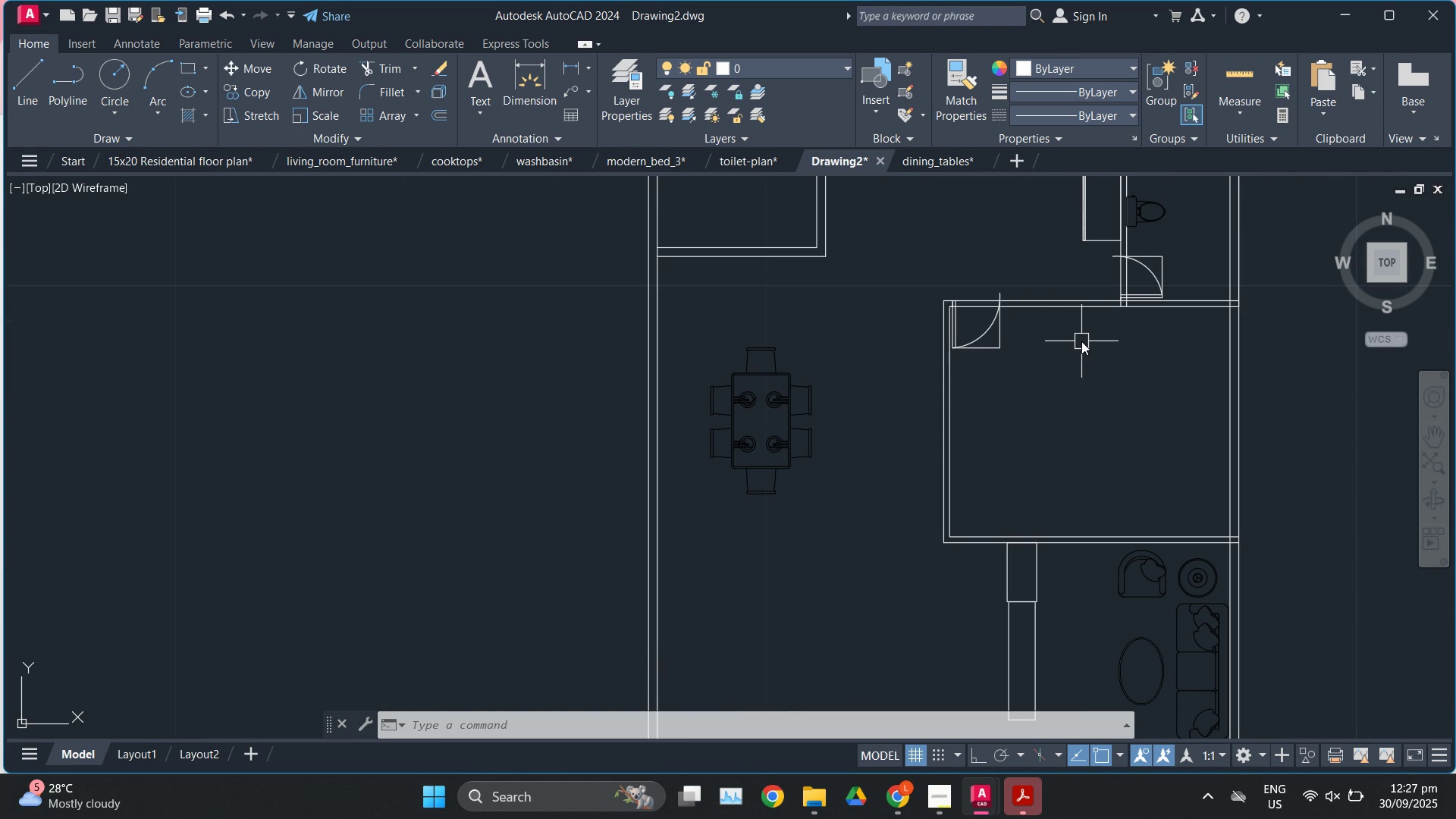 
left_click([915, 323])
 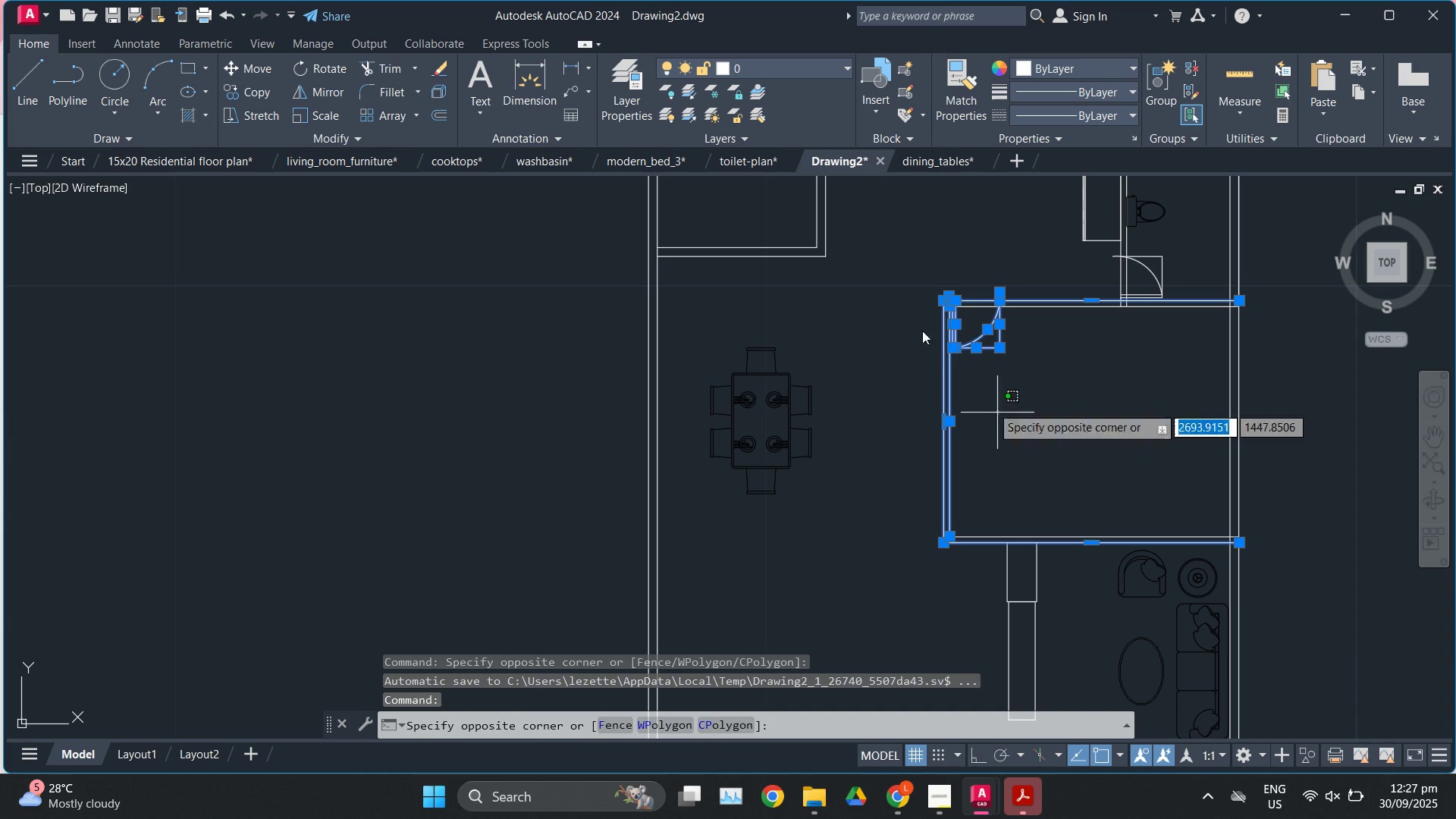 
left_click([901, 305])
 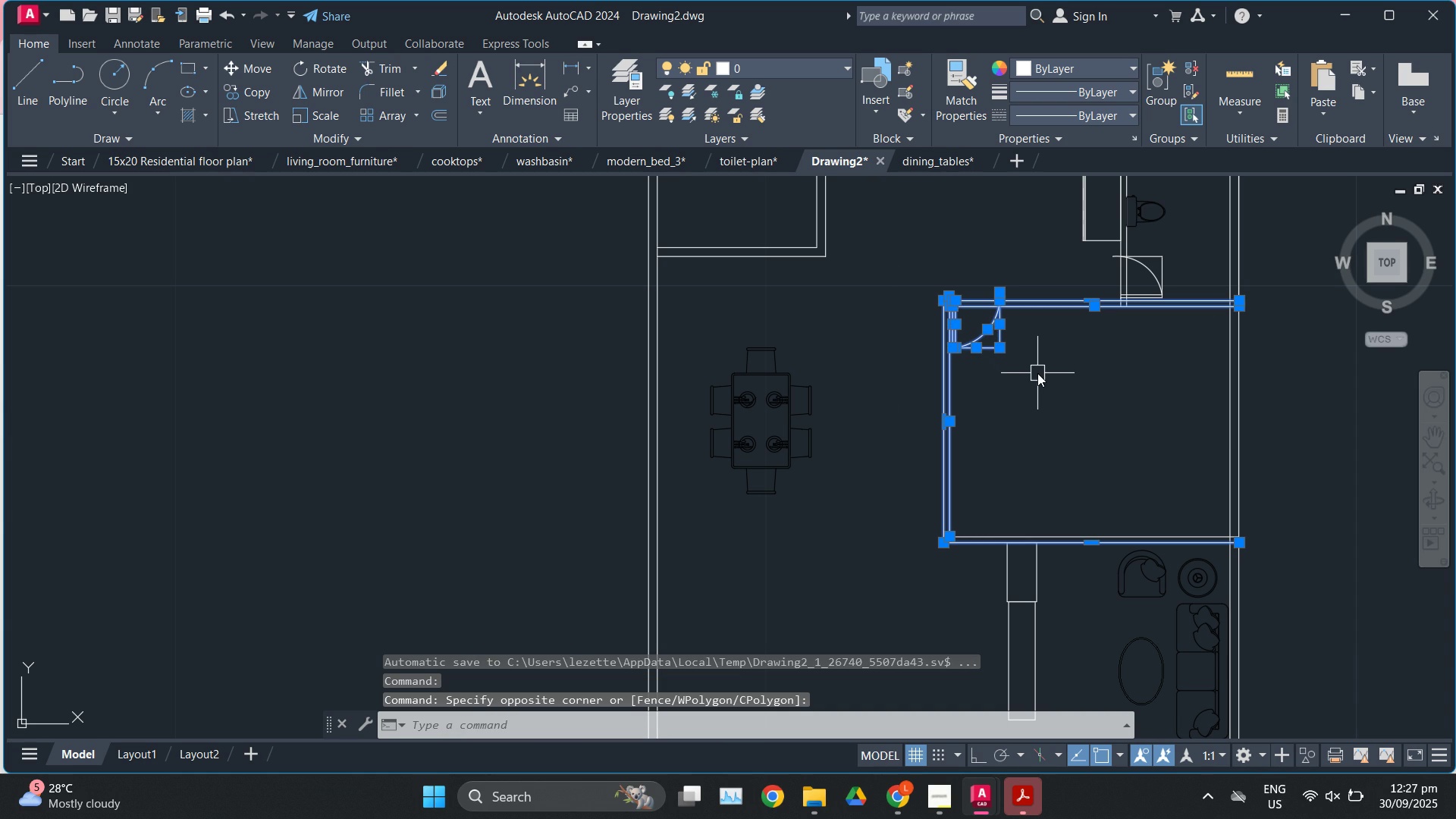 
key(M)
 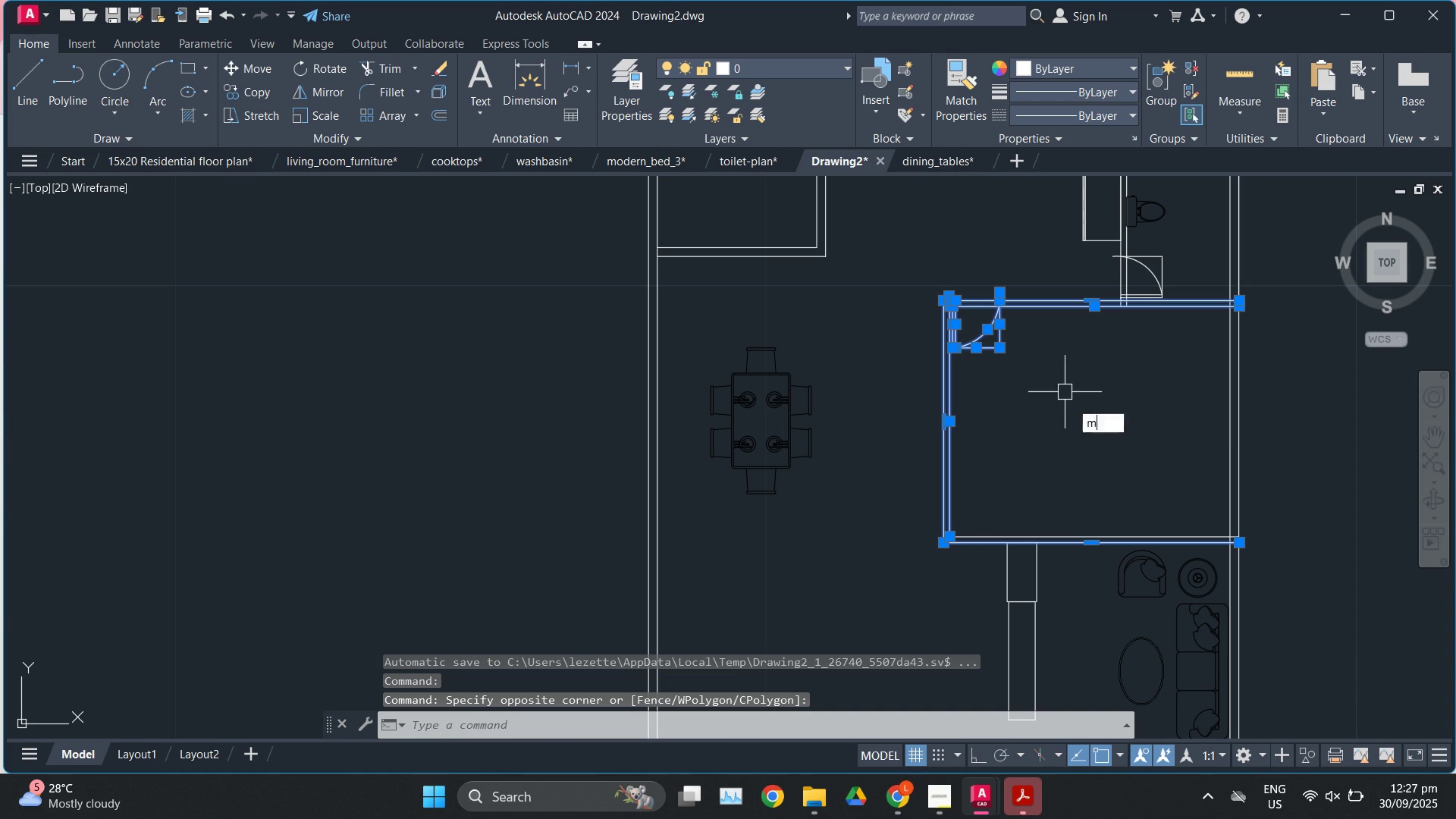 
key(Enter)
 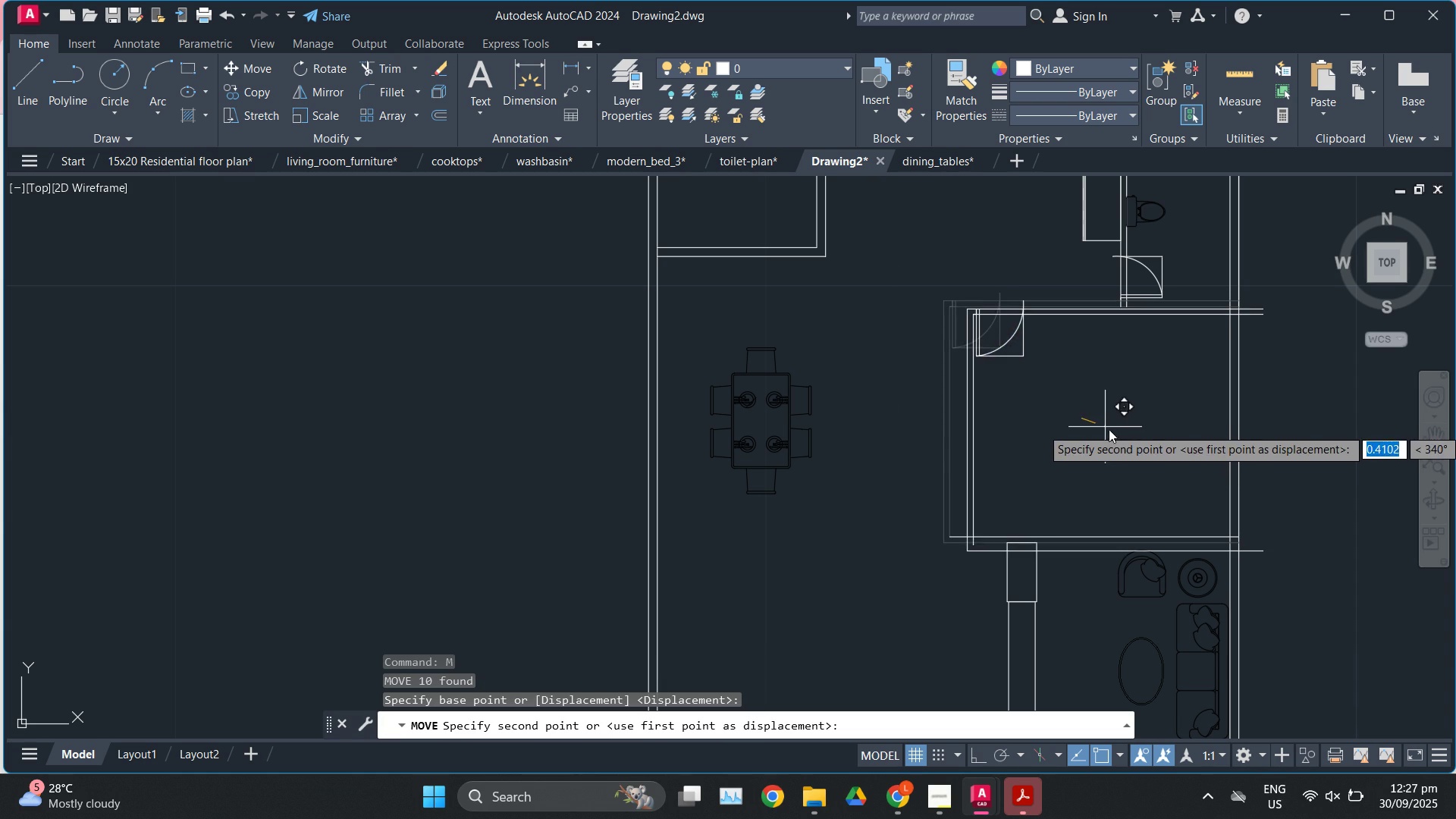 
key(Numpad1)
 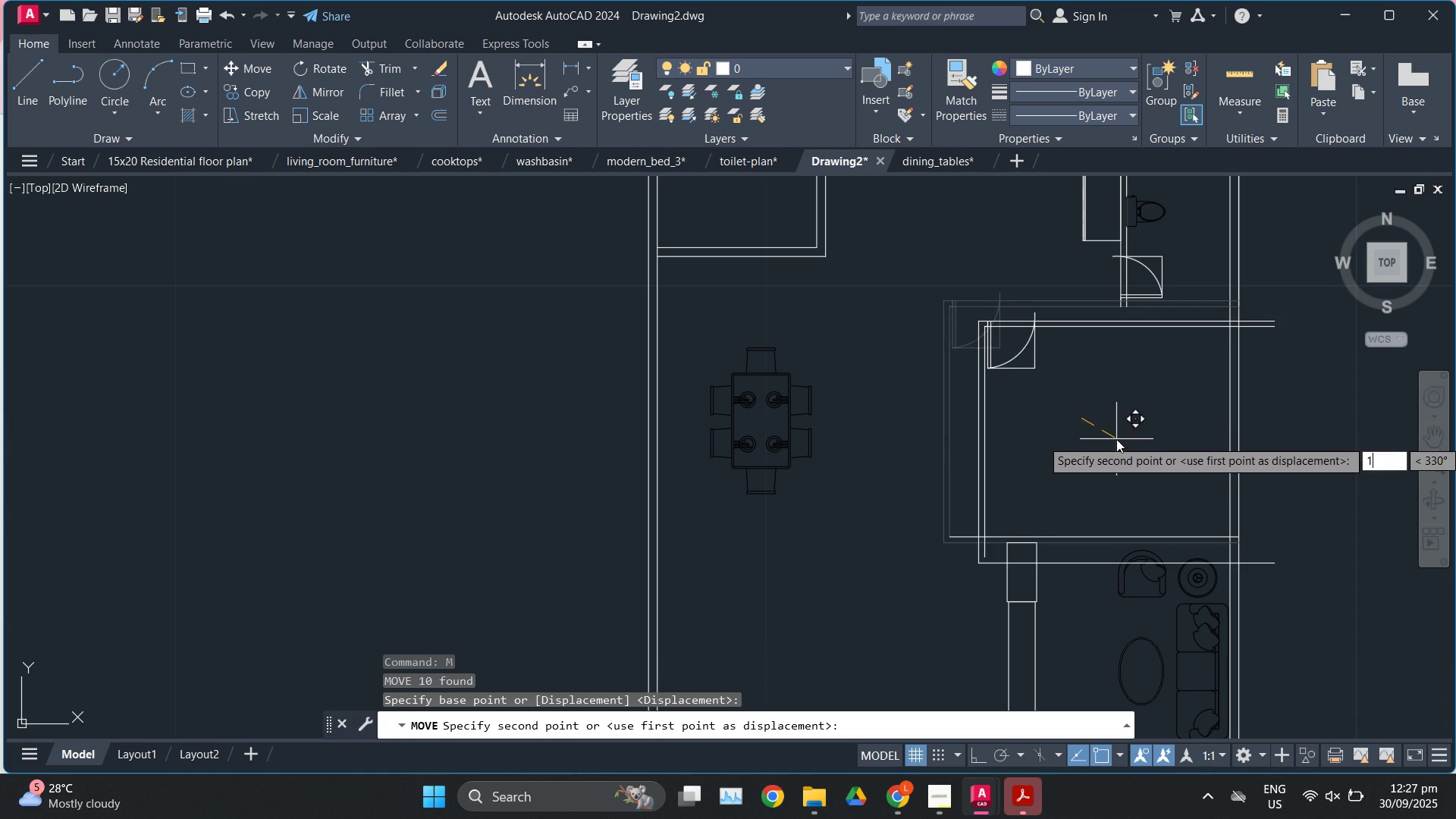 
key(Enter)